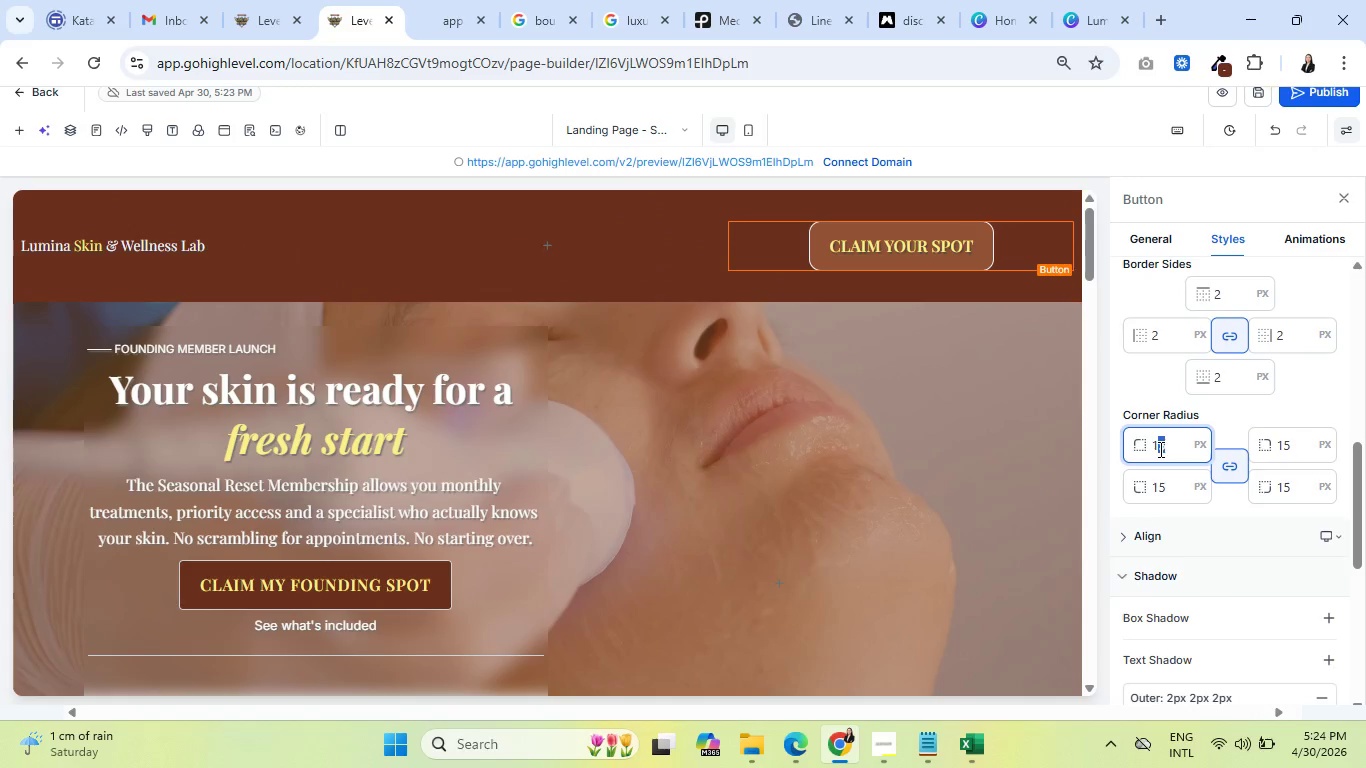 
key(0)
 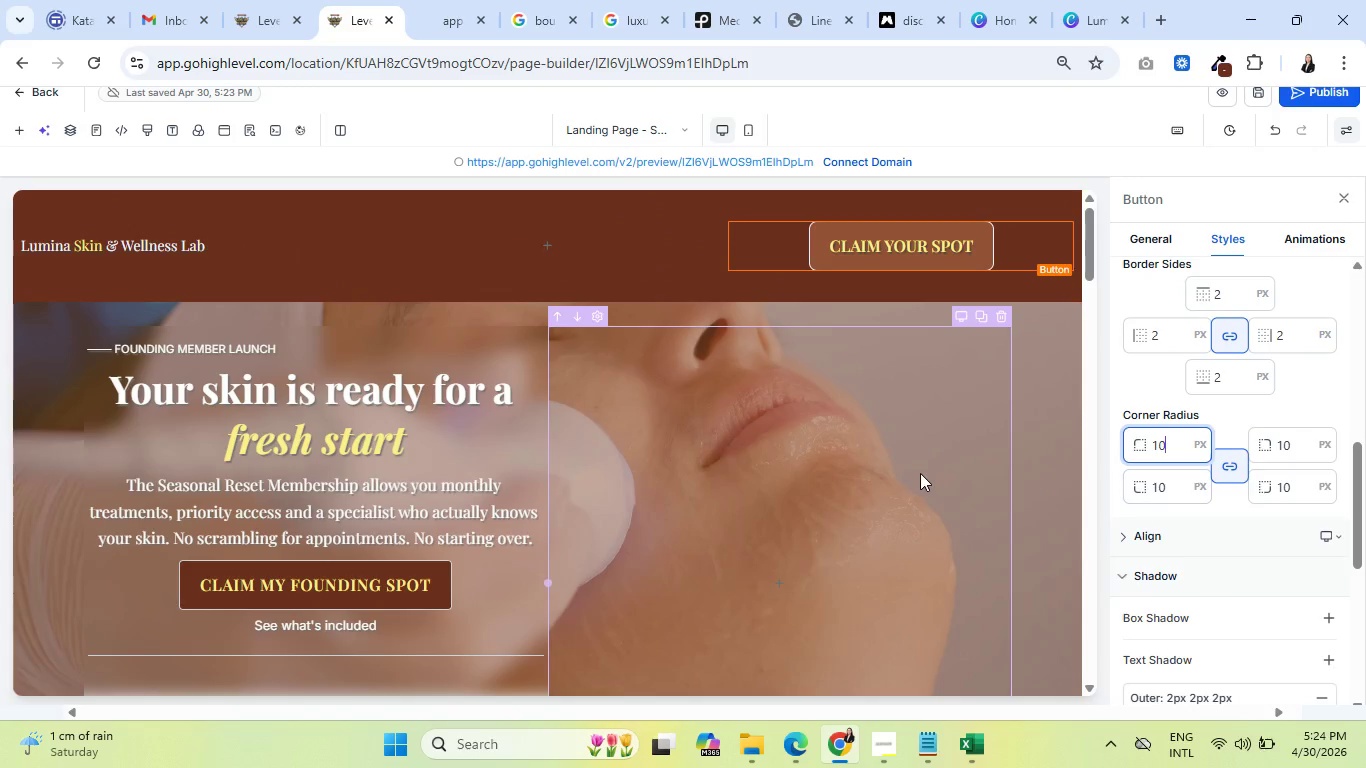 
left_click([909, 470])
 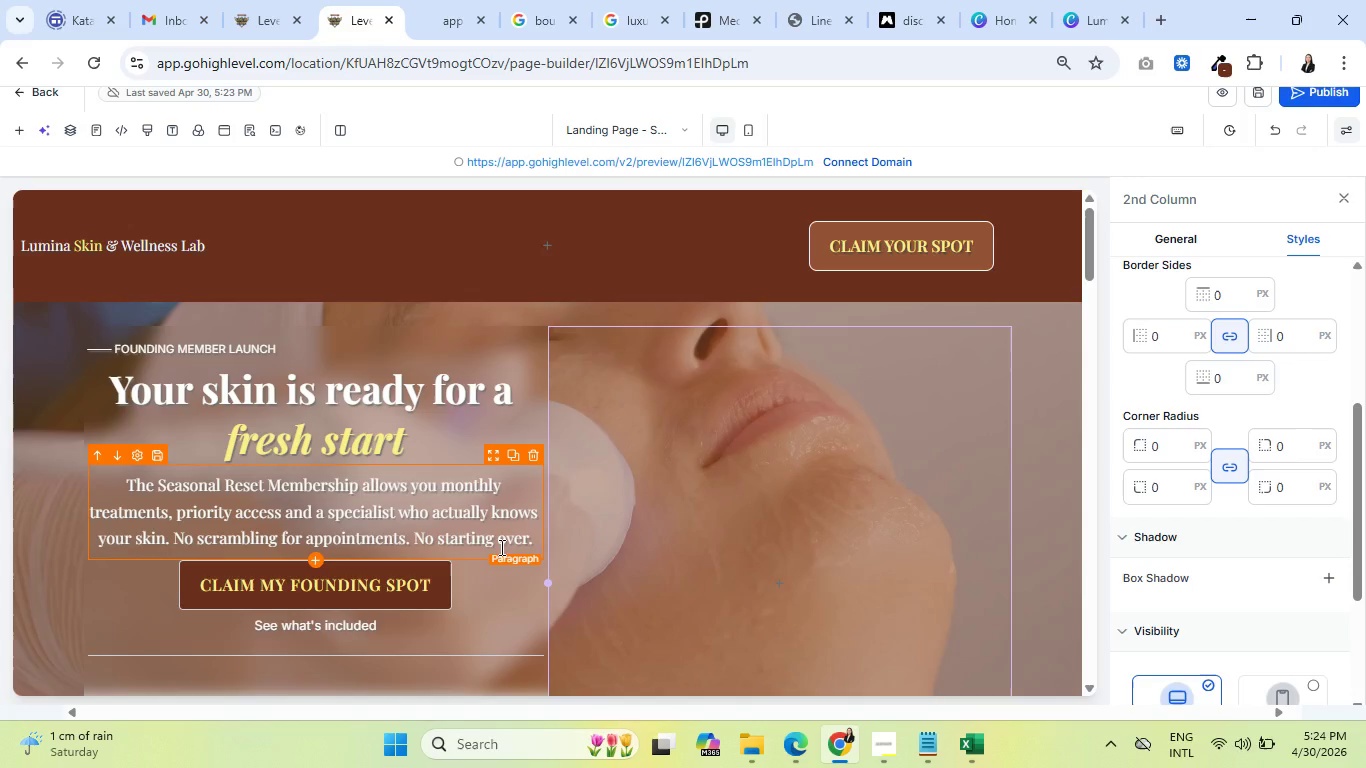 
scroll: coordinate [508, 550], scroll_direction: down, amount: 12.0
 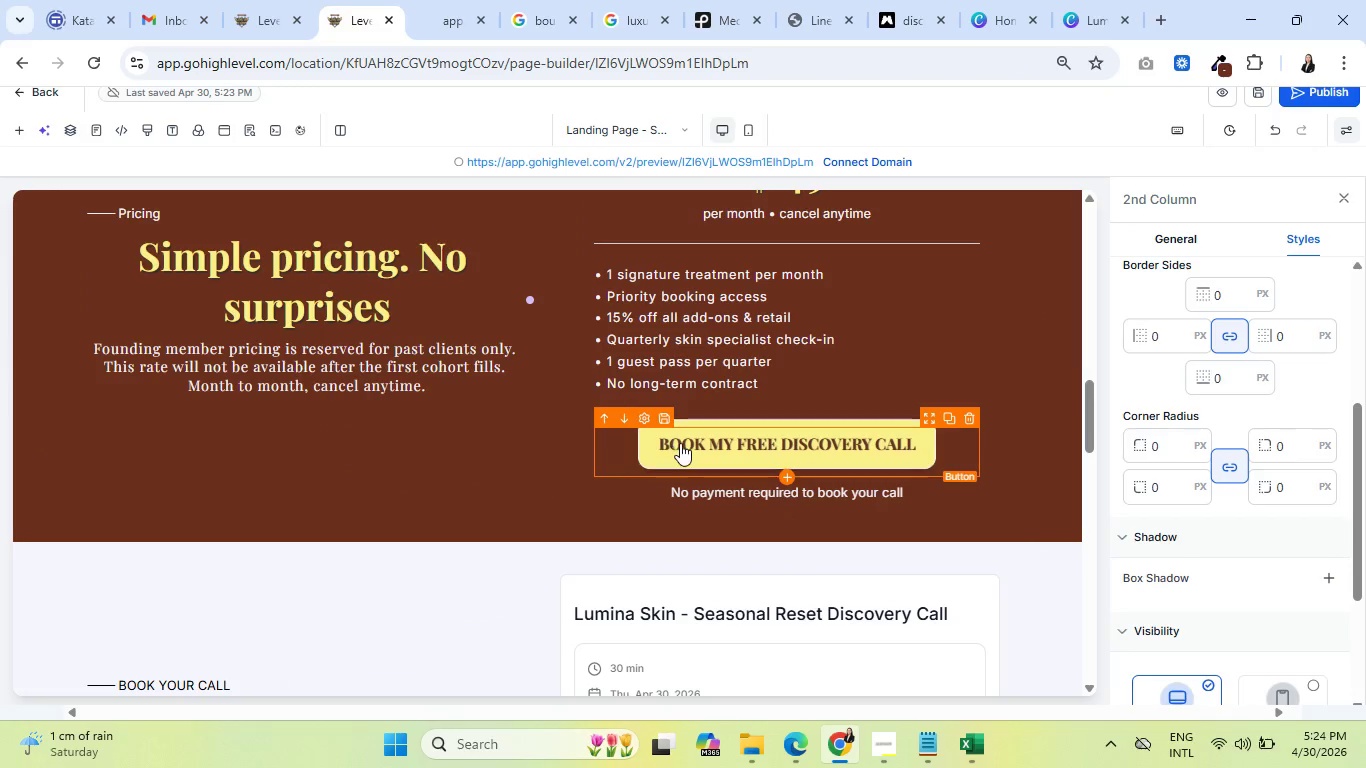 
left_click([682, 443])
 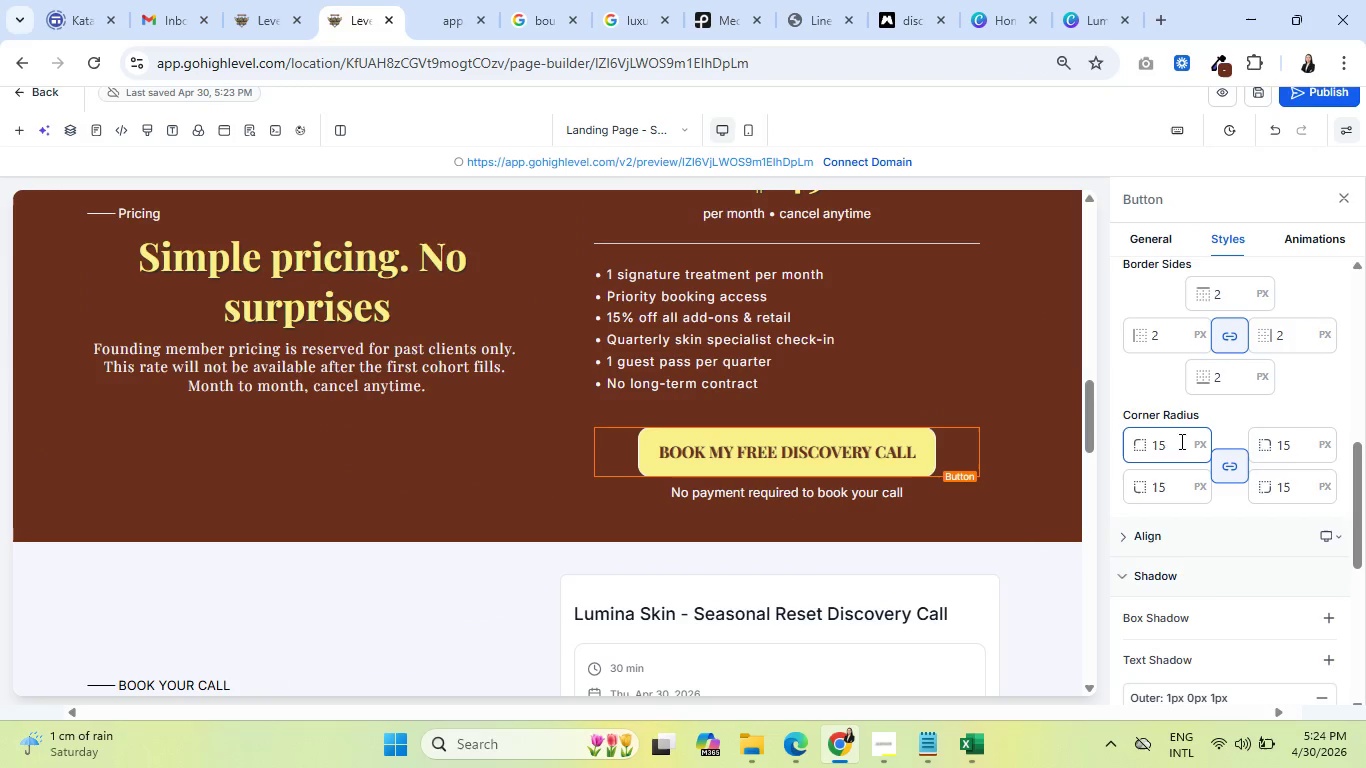 
left_click_drag(start_coordinate=[1172, 440], to_coordinate=[1158, 443])
 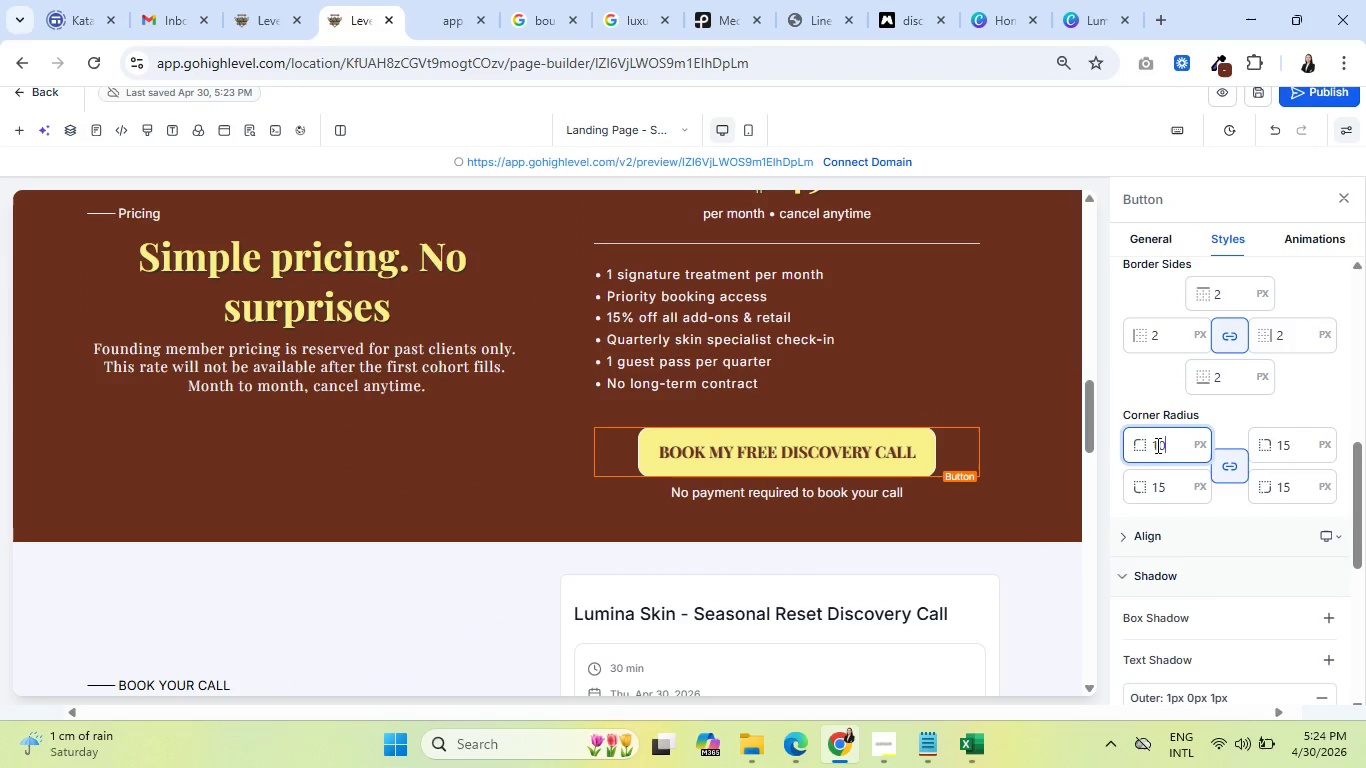 
key(0)
 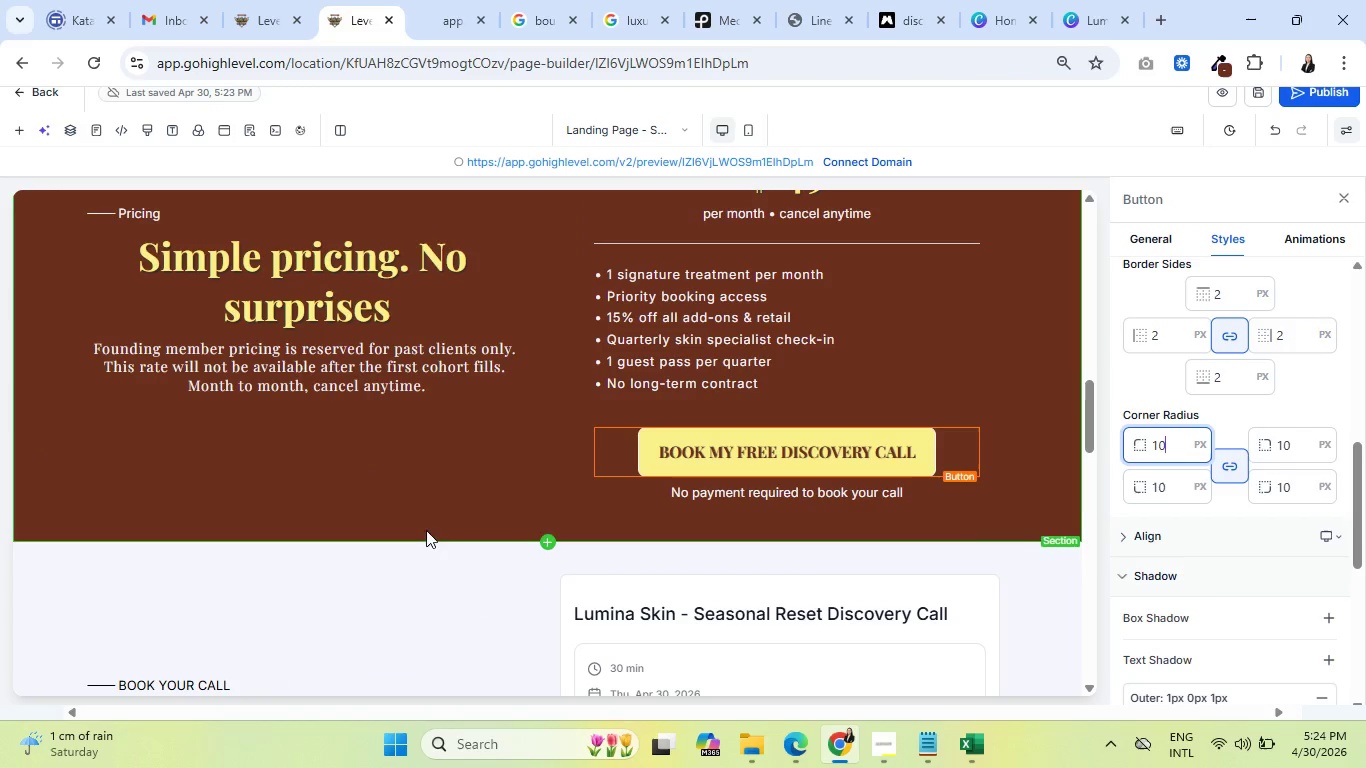 
left_click([415, 509])
 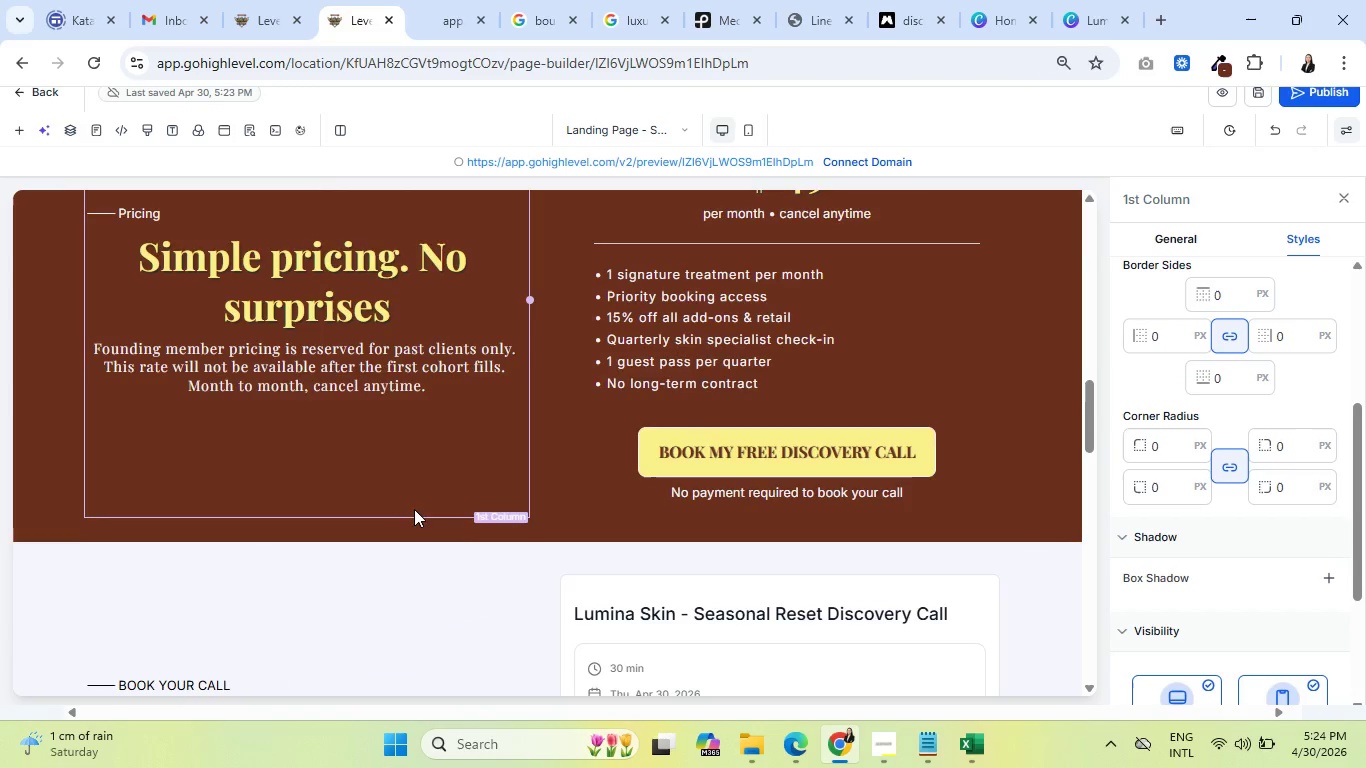 
scroll: coordinate [418, 522], scroll_direction: down, amount: 19.0
 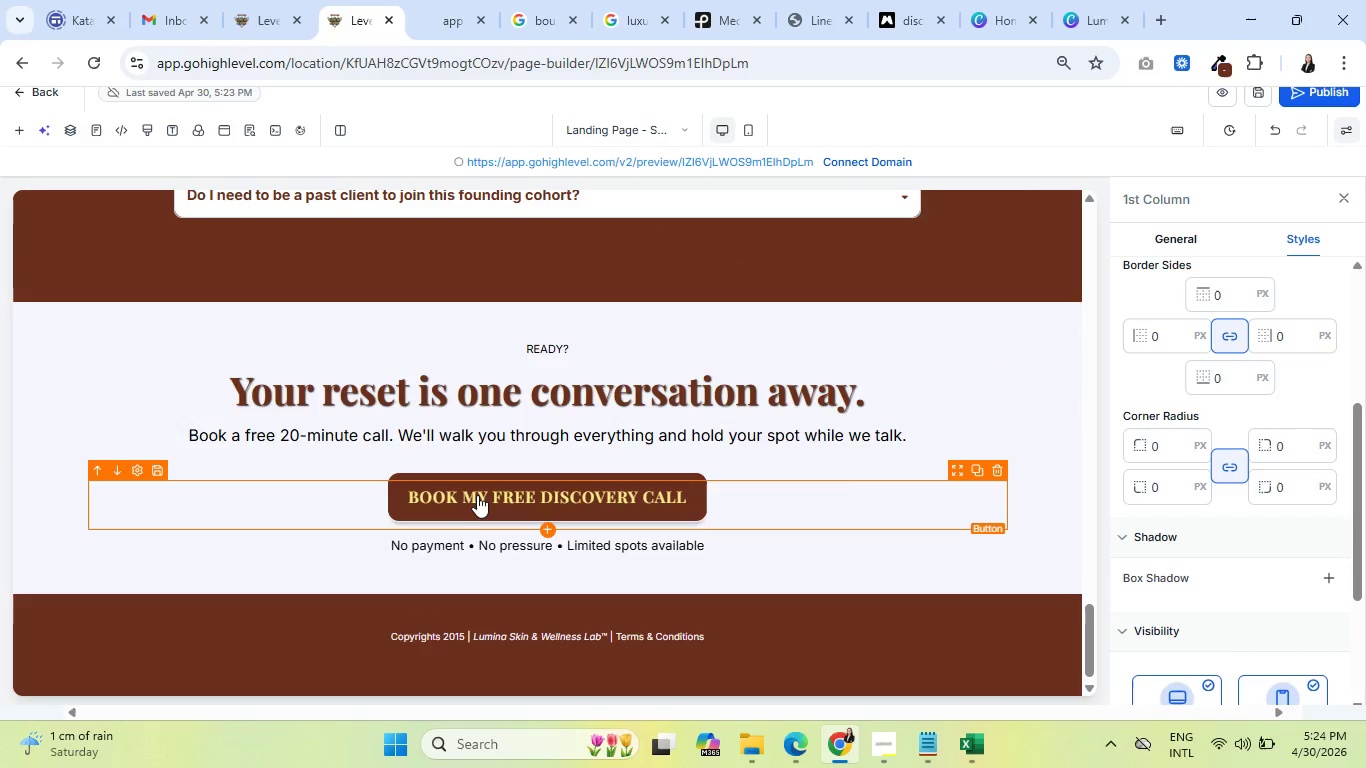 
left_click([477, 496])
 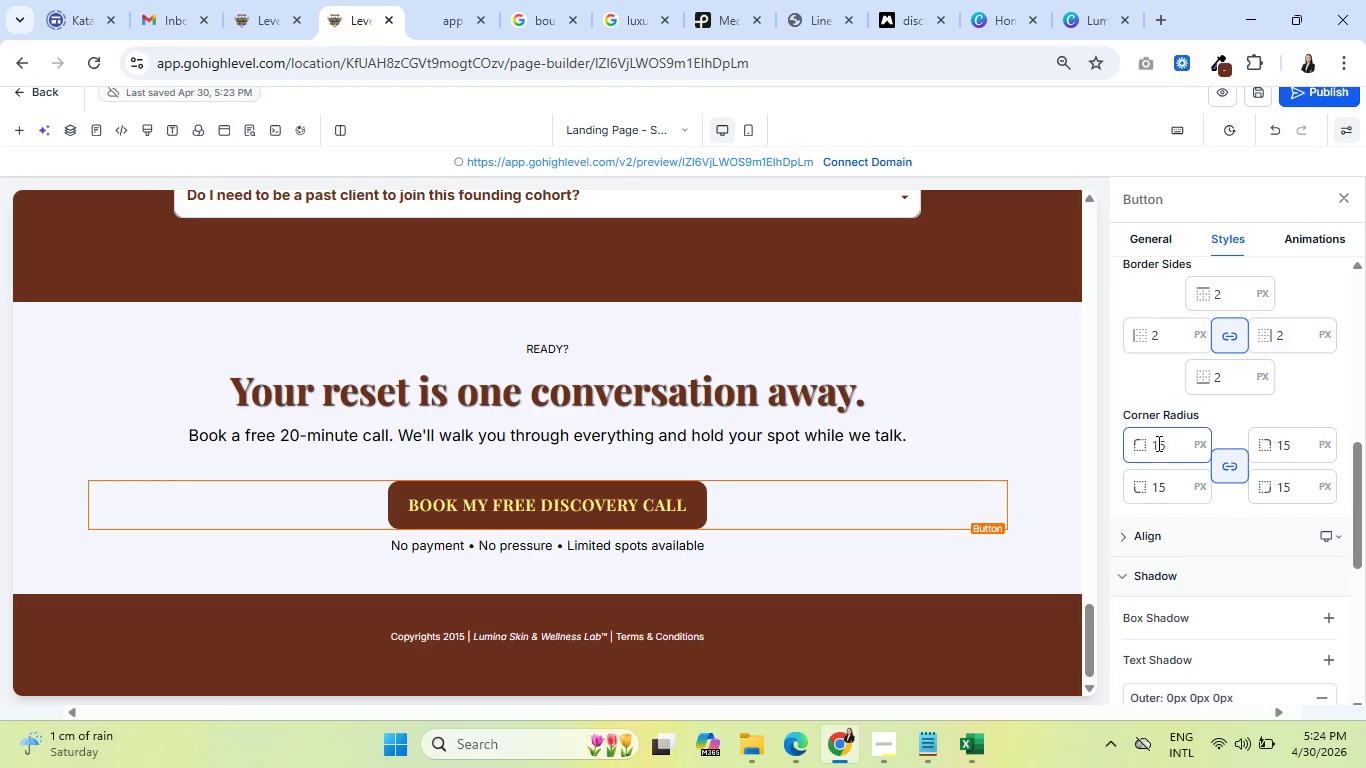 
left_click_drag(start_coordinate=[1170, 443], to_coordinate=[1156, 447])
 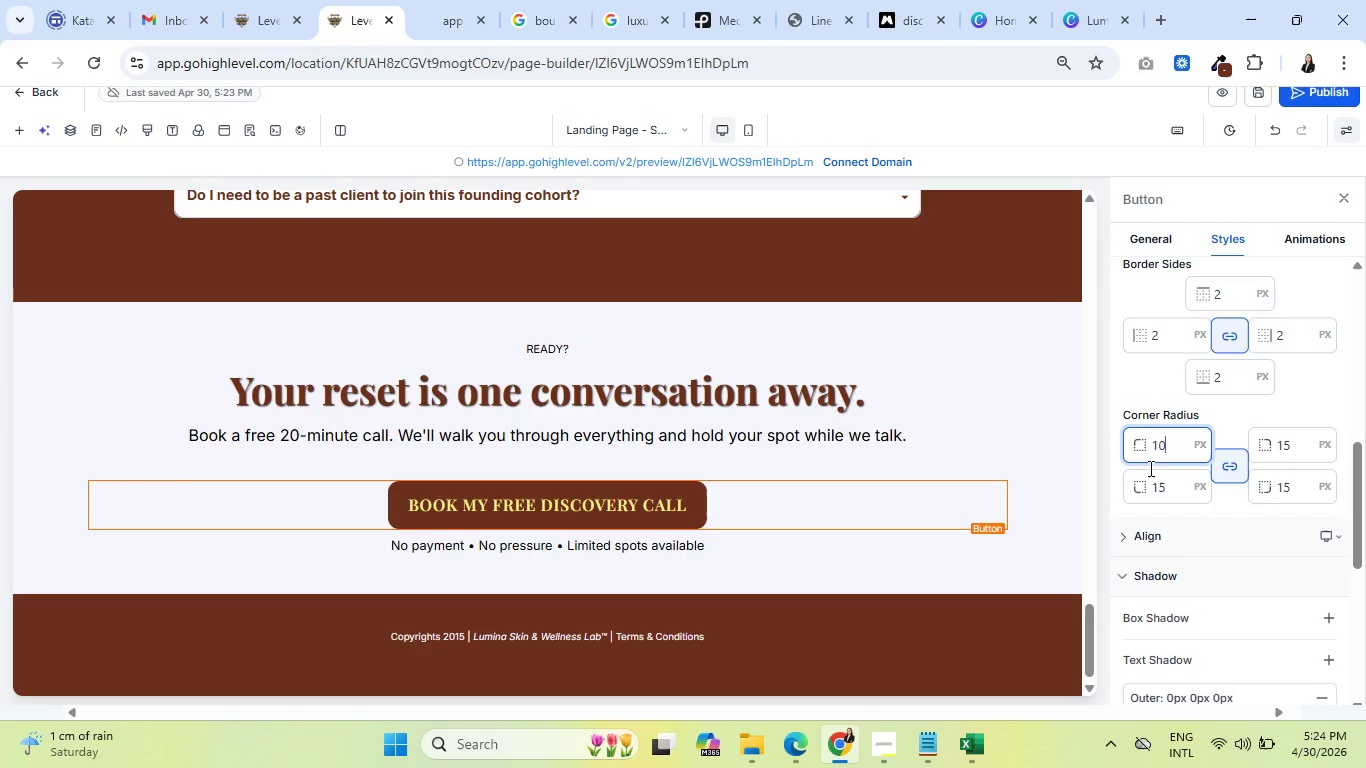 
key(0)
 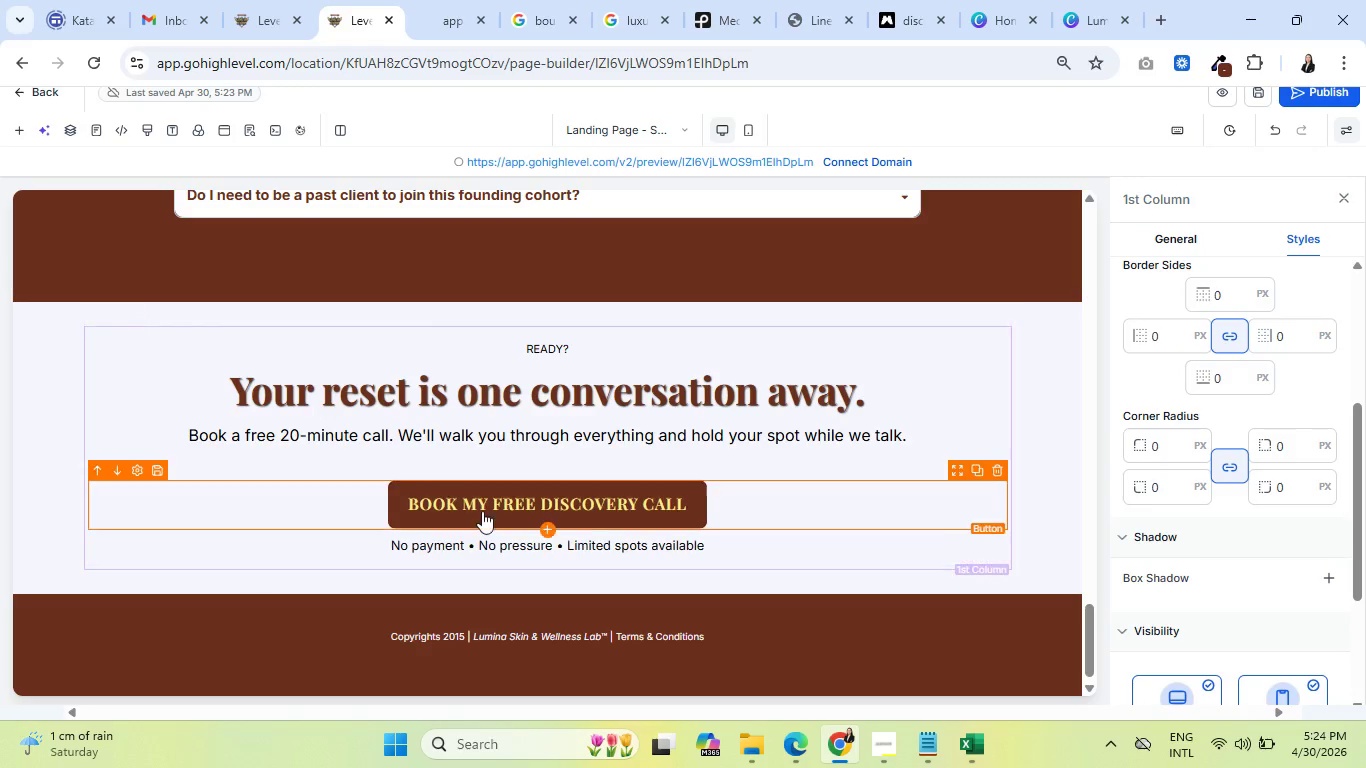 
scroll: coordinate [932, 534], scroll_direction: up, amount: 28.0
 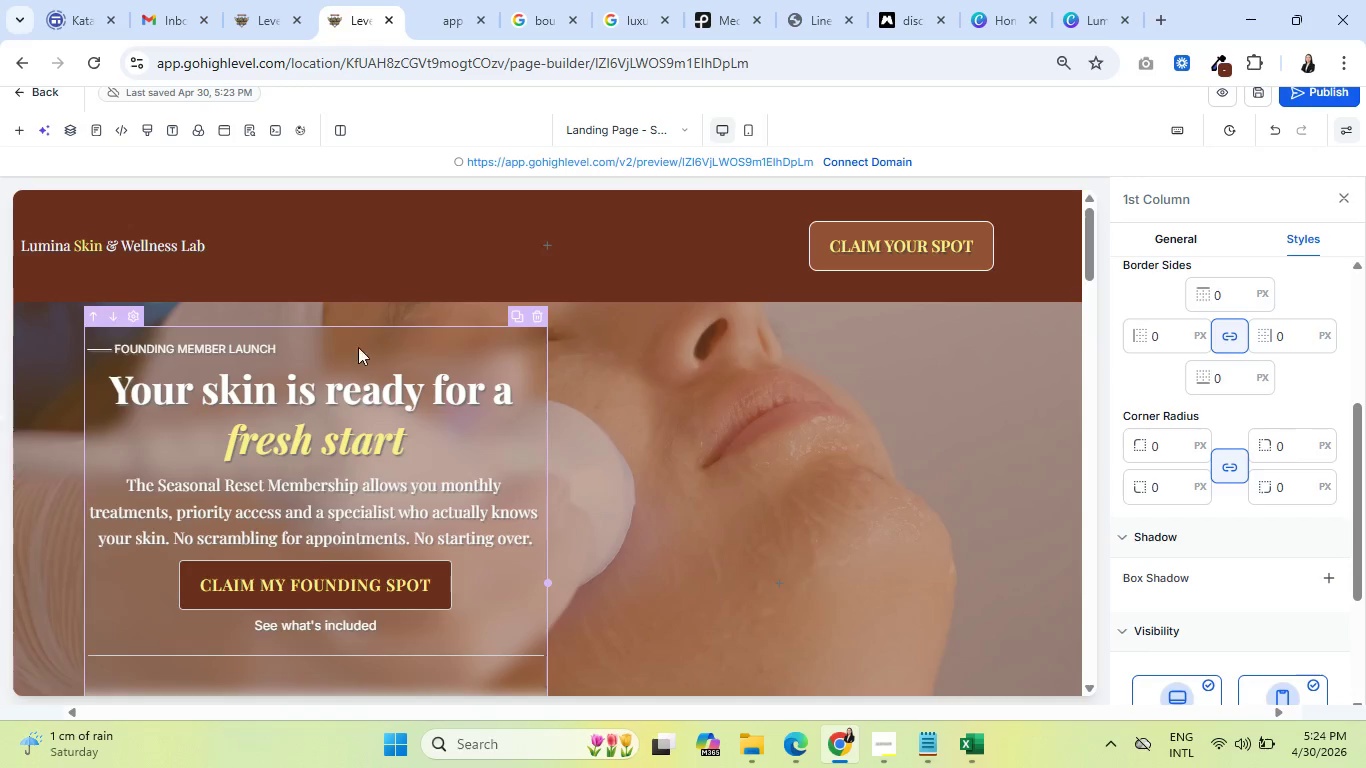 
double_click([293, 486])
 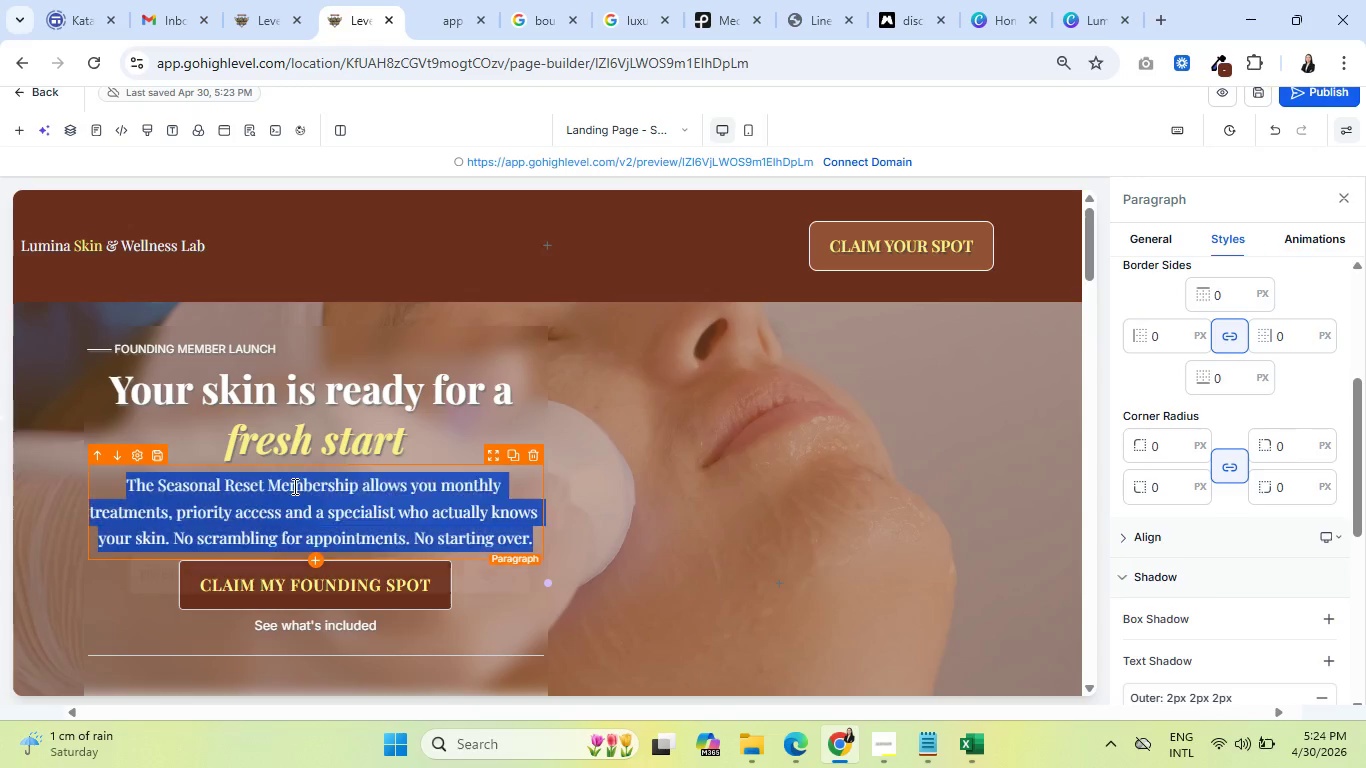 
triple_click([293, 486])
 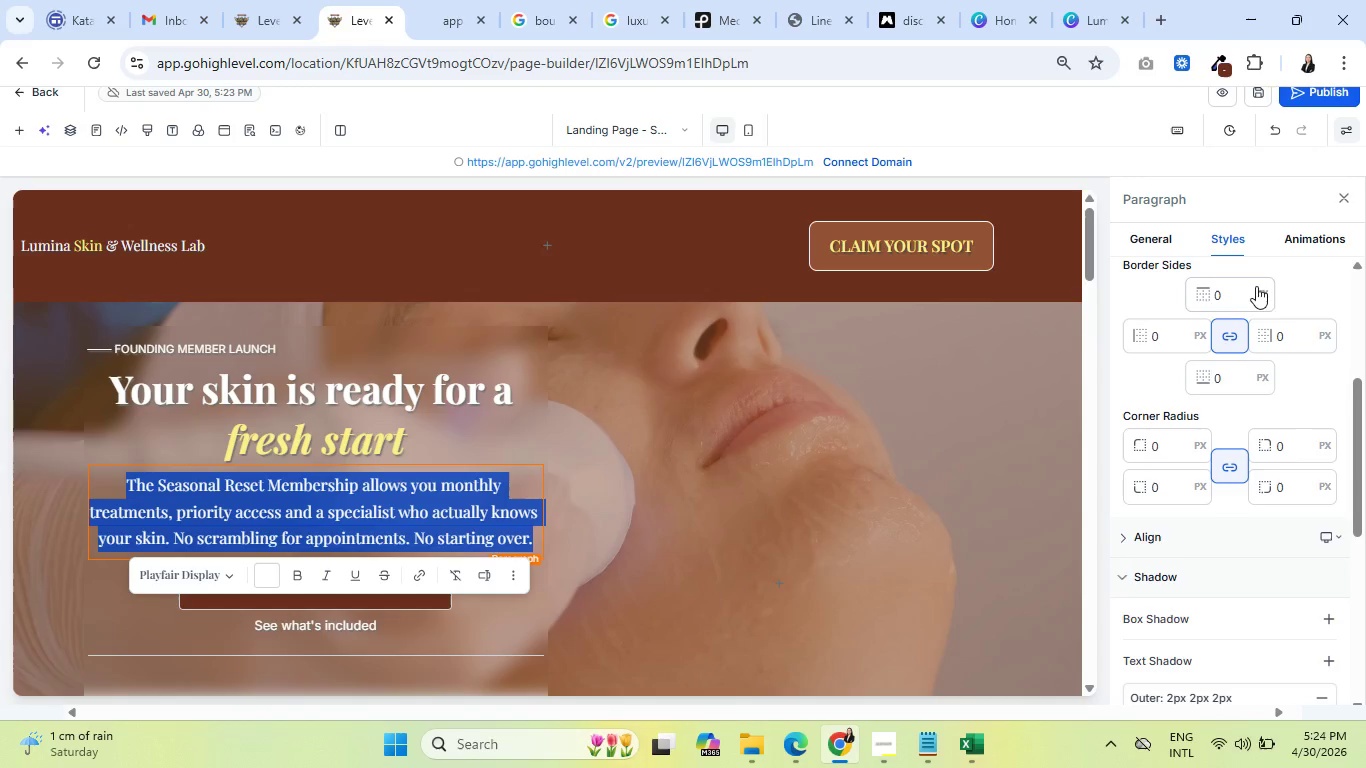 
scroll: coordinate [1259, 400], scroll_direction: down, amount: 2.0
 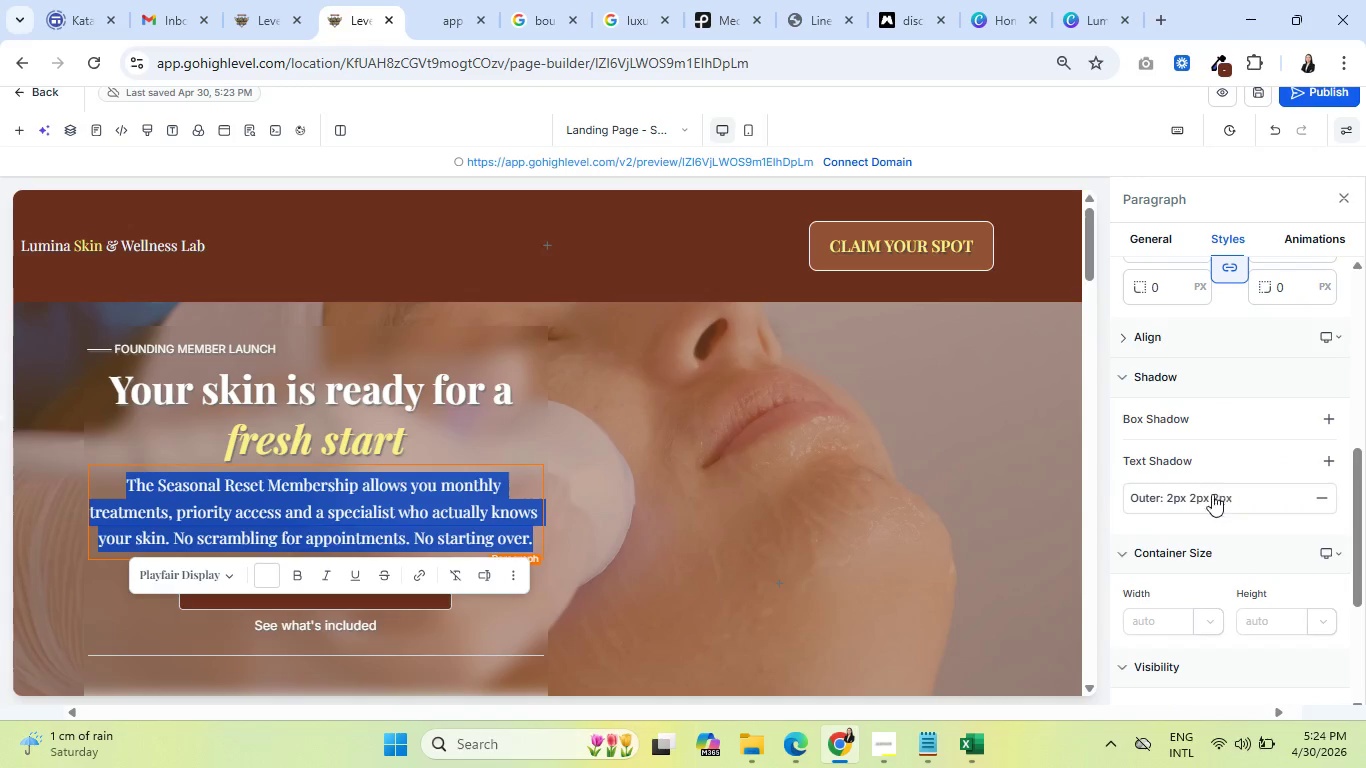 
left_click([1190, 498])
 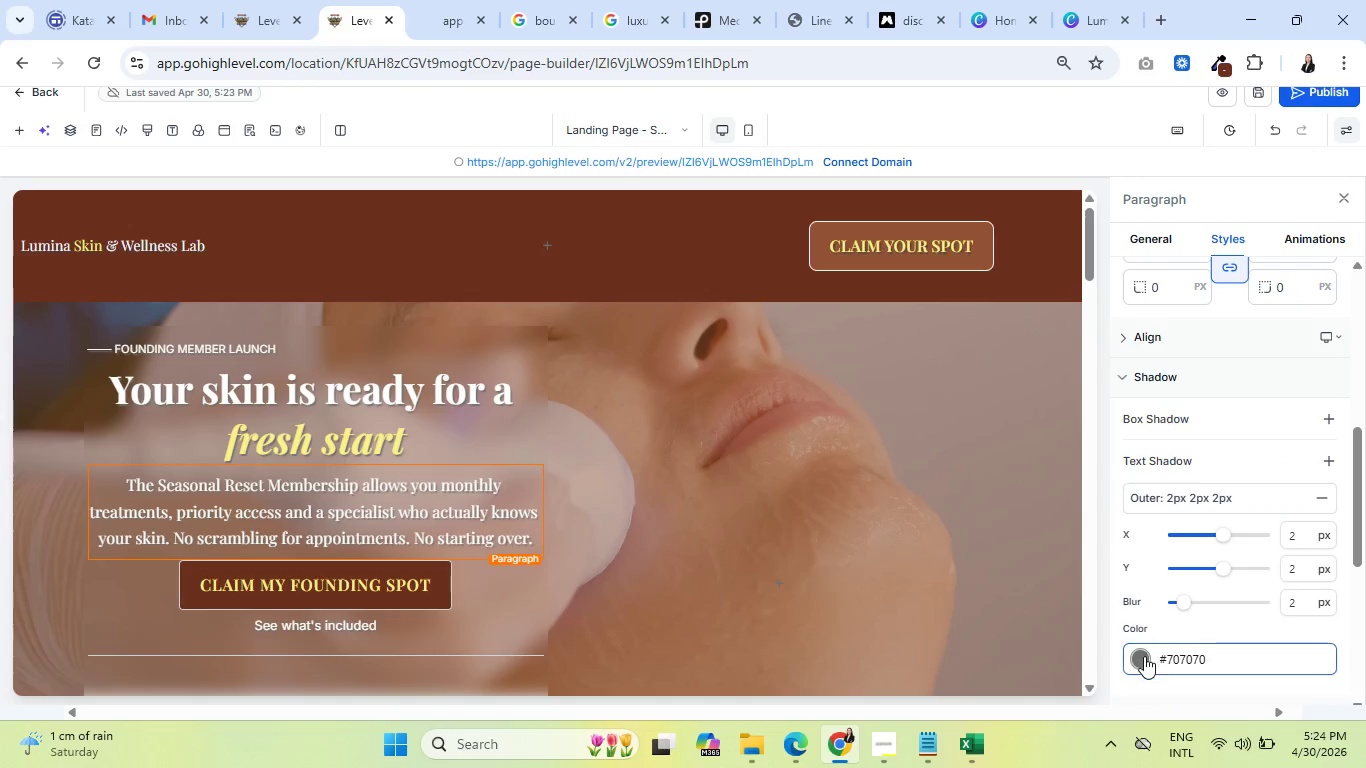 
left_click([1144, 657])
 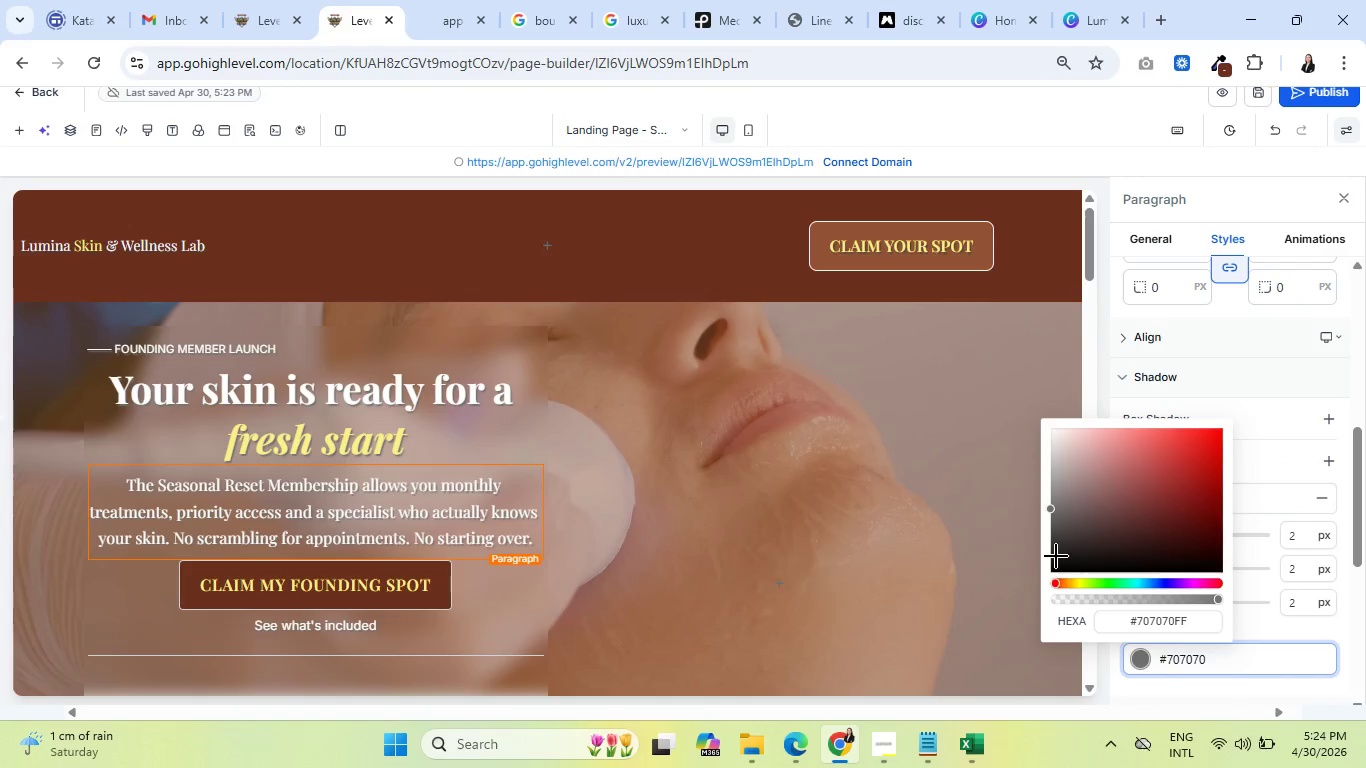 
left_click([1056, 556])
 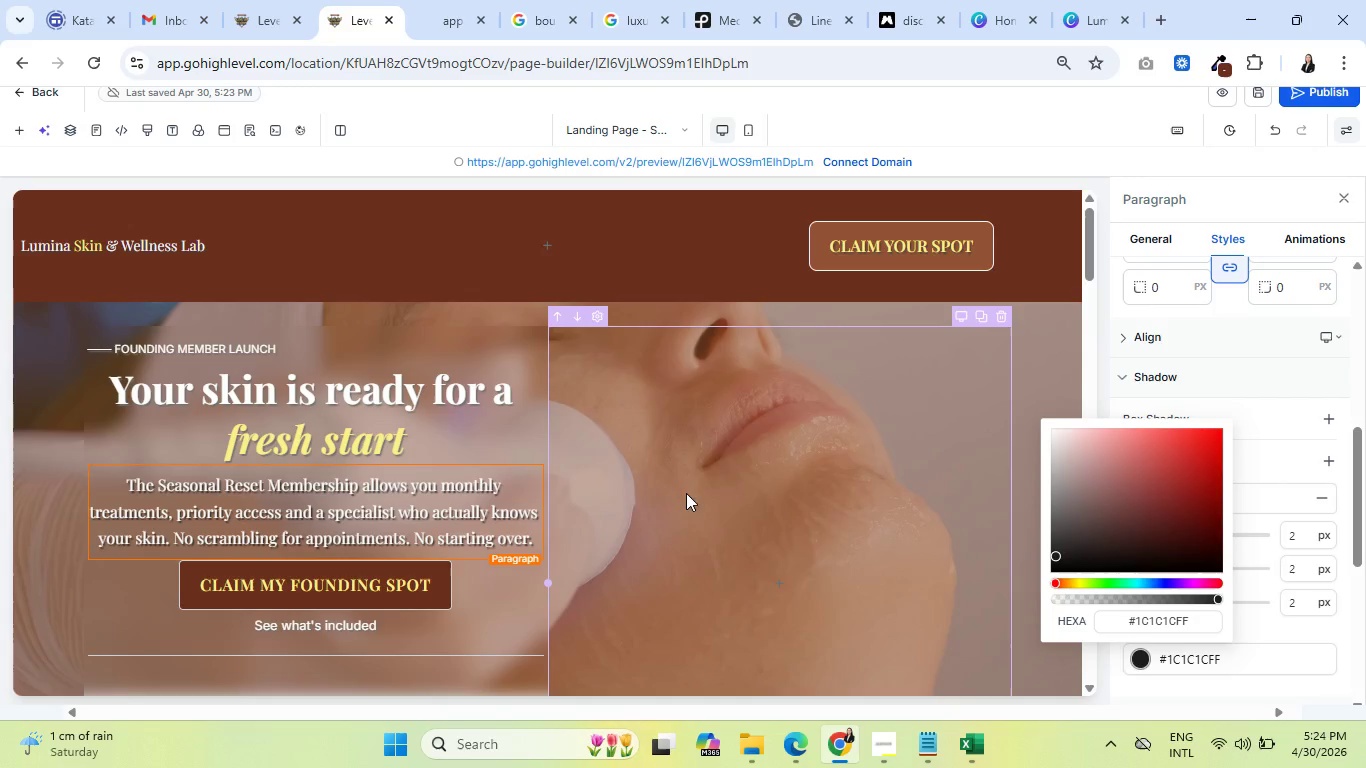 
wait(6.67)
 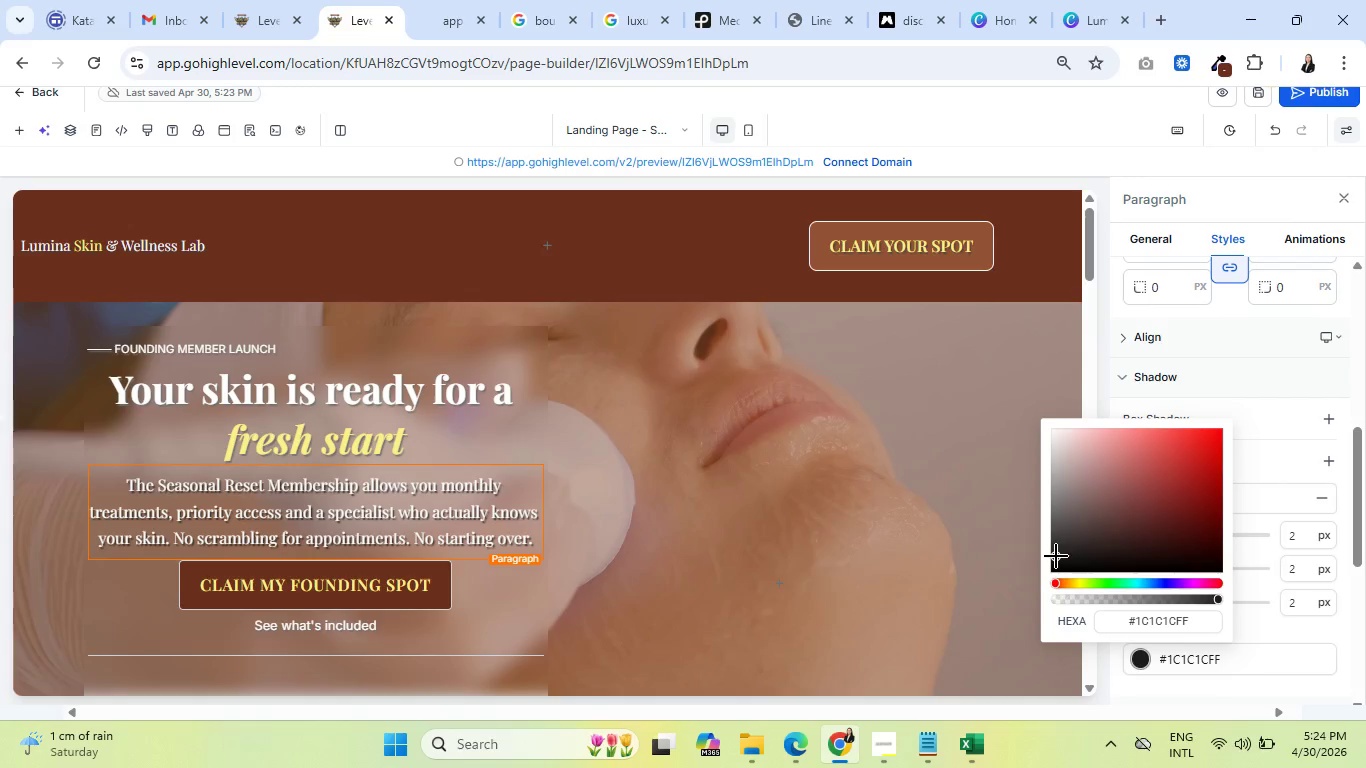 
left_click([410, 330])
 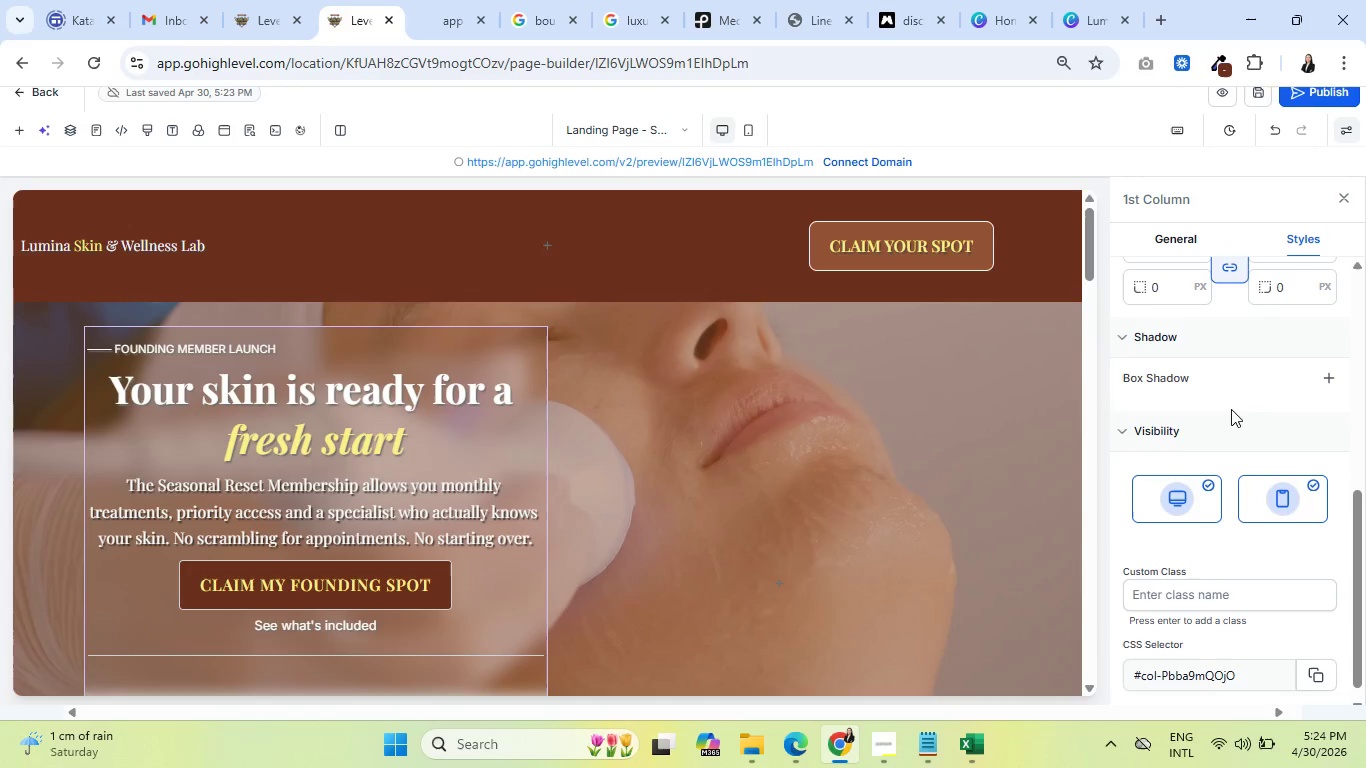 
scroll: coordinate [1234, 406], scroll_direction: up, amount: 6.0
 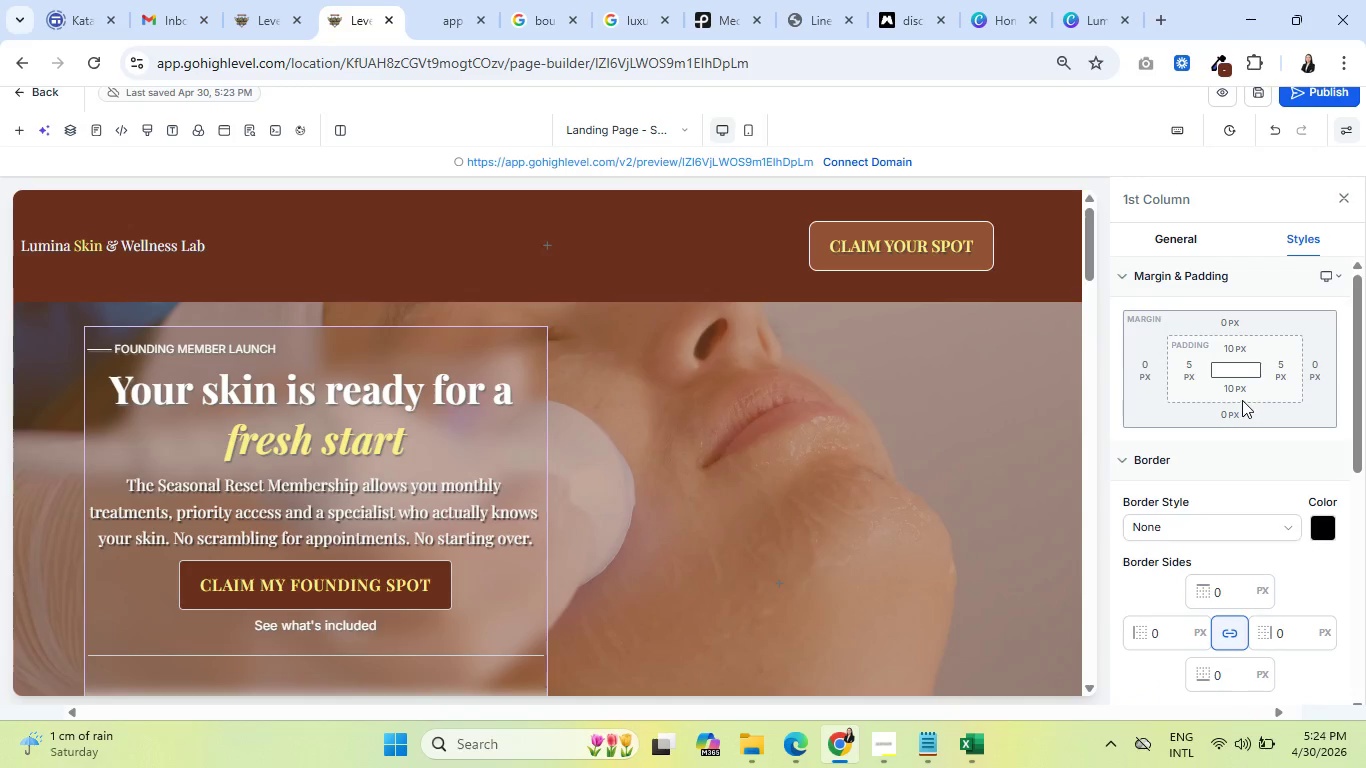 
left_click([1171, 237])
 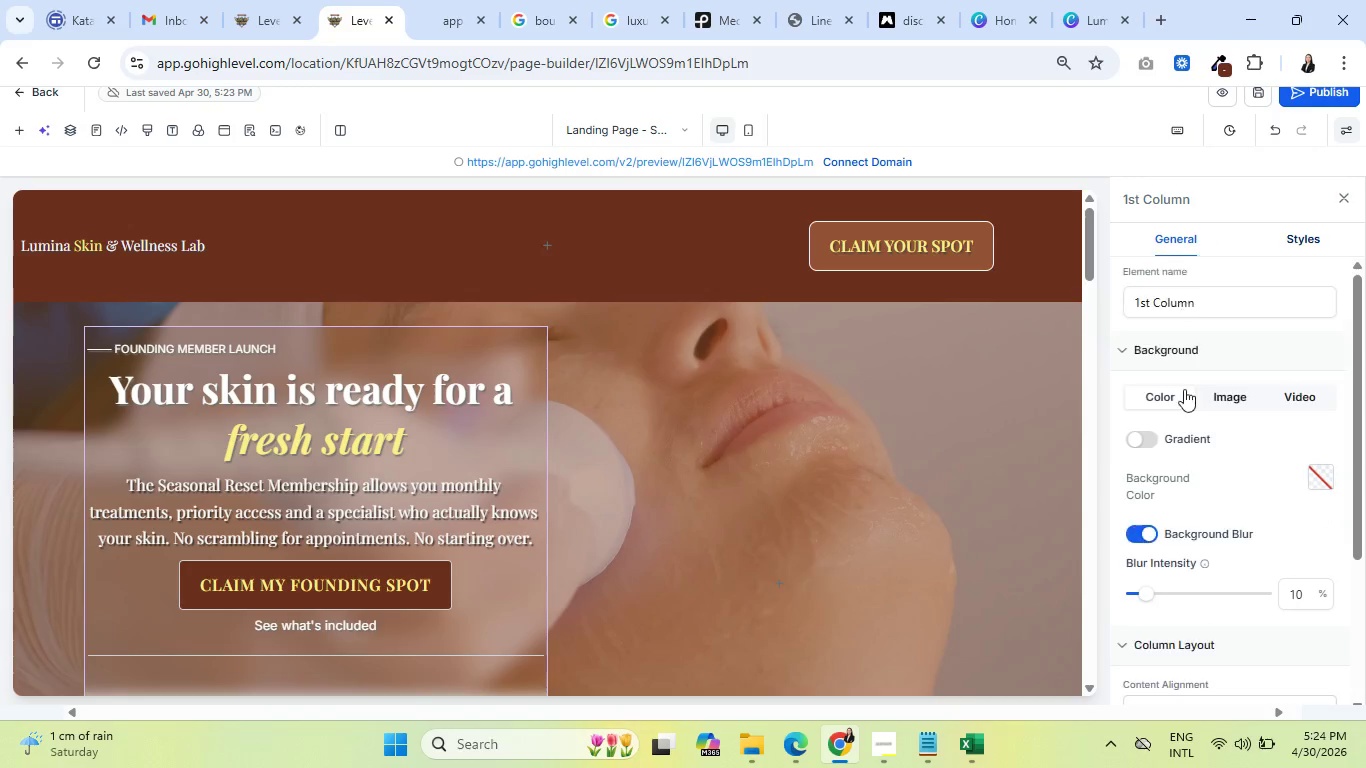 
scroll: coordinate [1242, 400], scroll_direction: up, amount: 4.0
 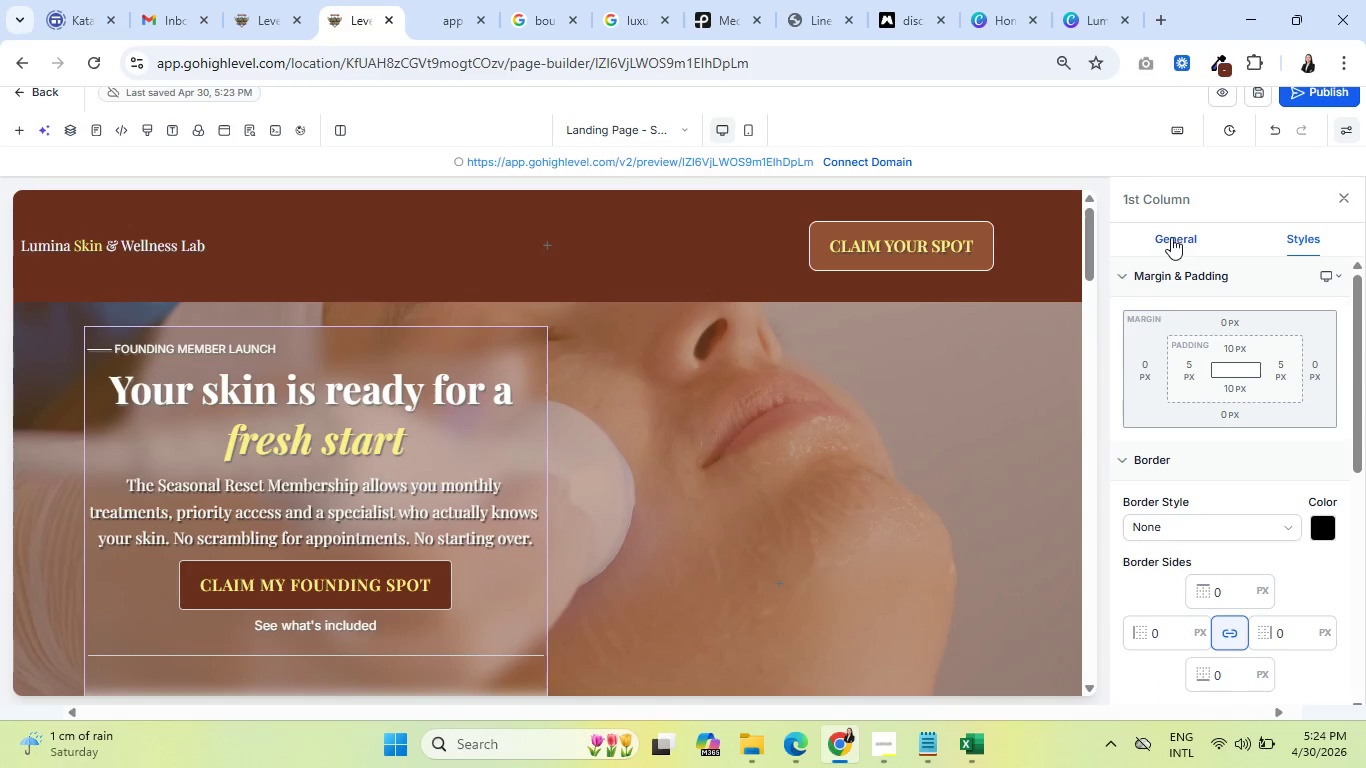 
scroll: coordinate [1184, 384], scroll_direction: down, amount: 1.0
 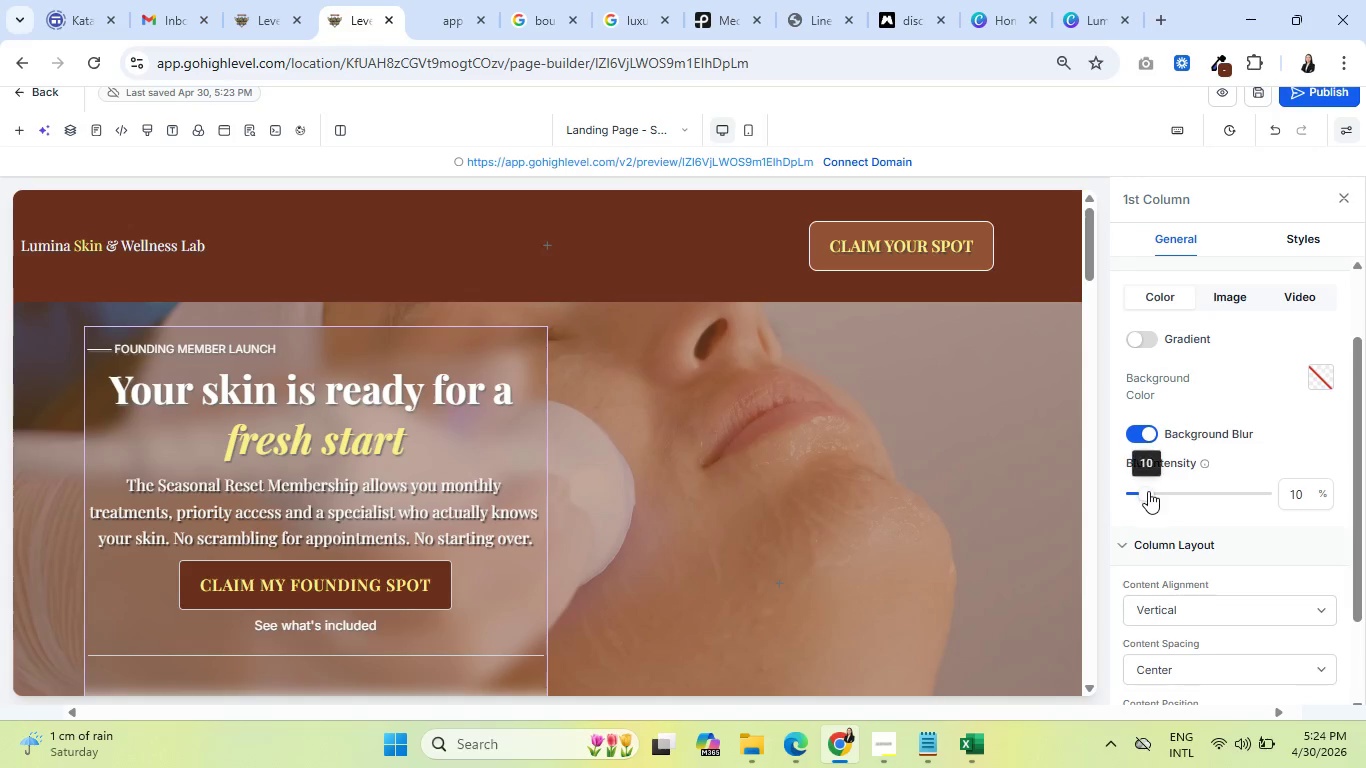 
left_click_drag(start_coordinate=[1148, 492], to_coordinate=[1140, 492])
 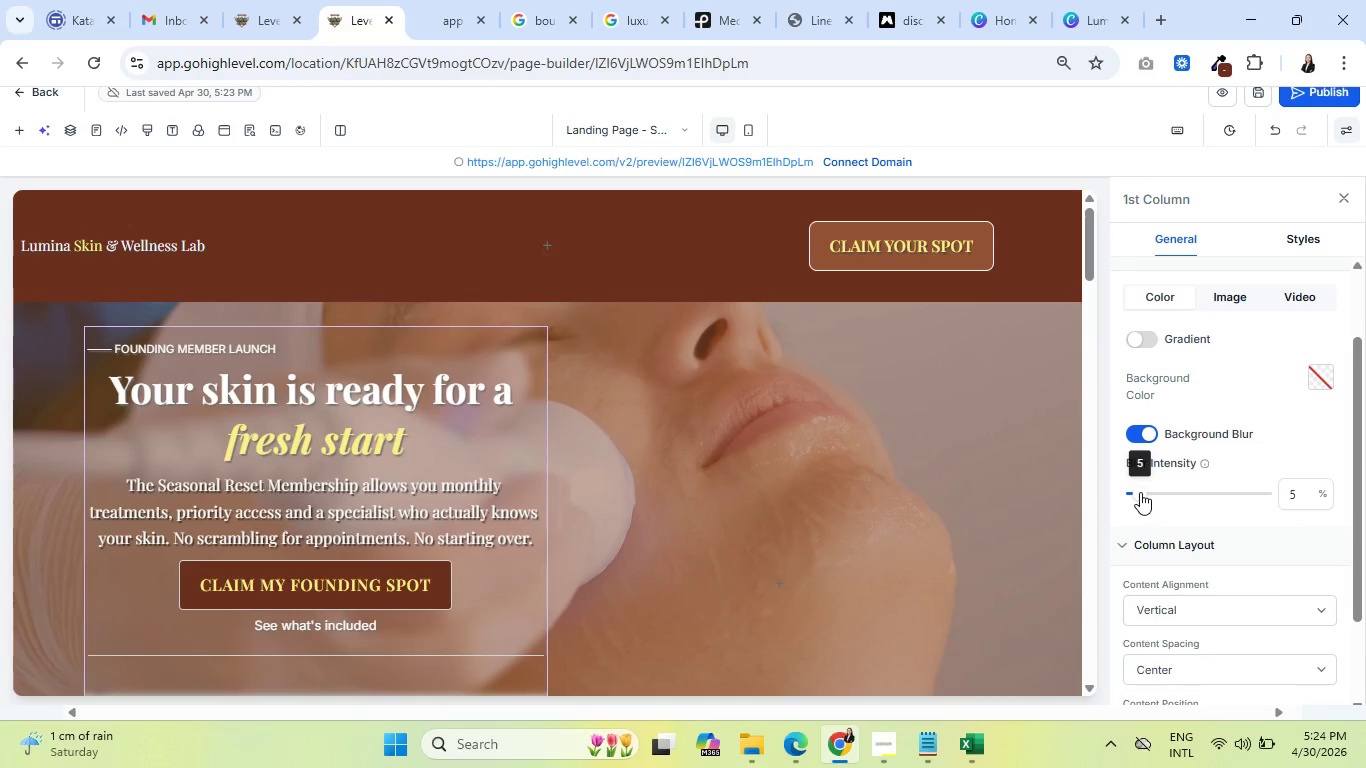 
left_click([948, 482])
 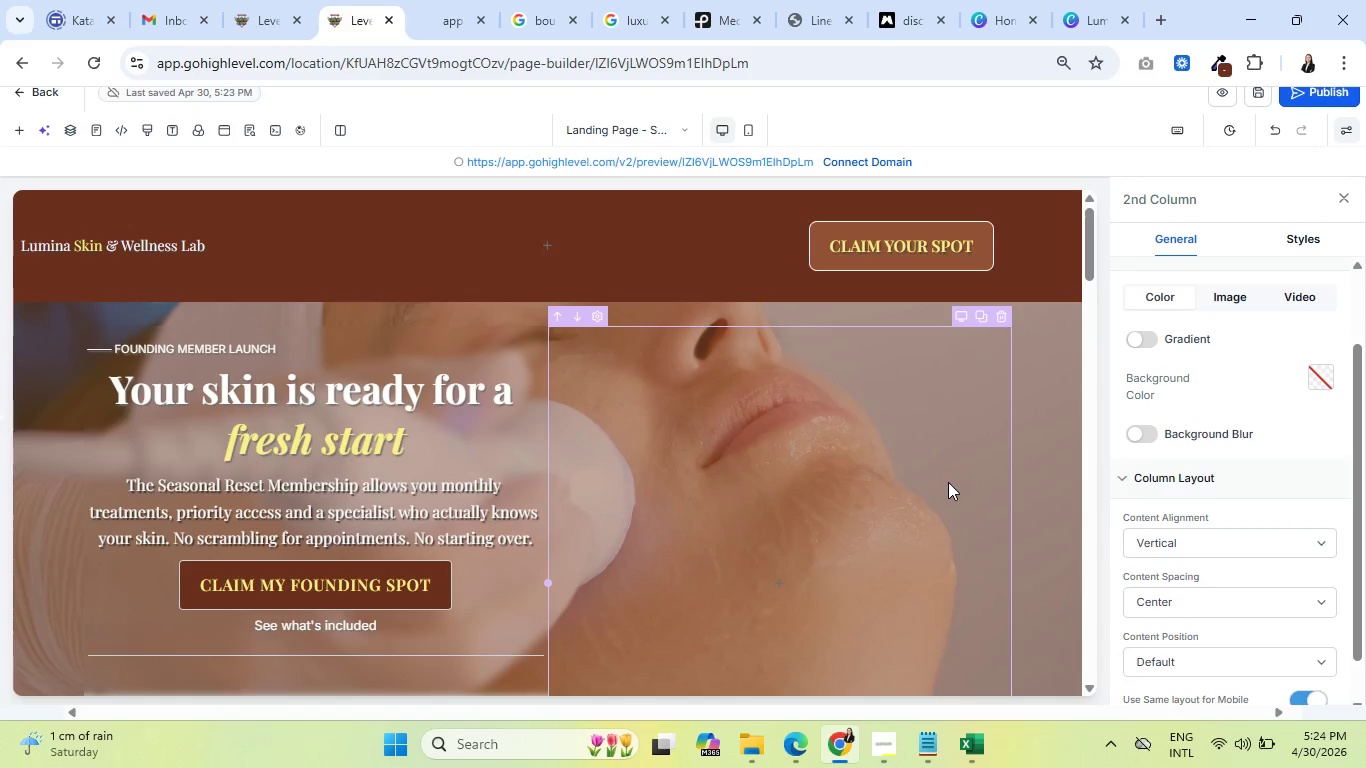 
scroll: coordinate [399, 477], scroll_direction: down, amount: 2.0
 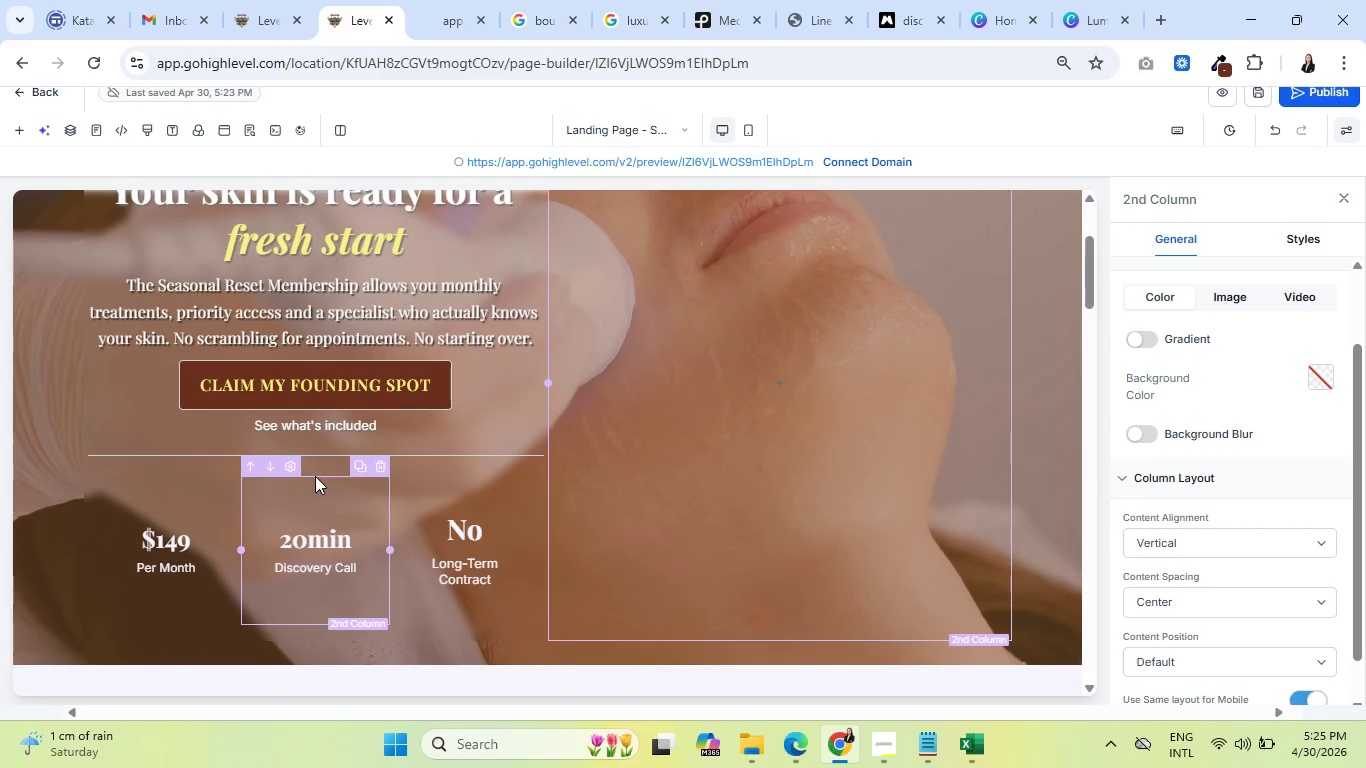 
left_click([315, 478])
 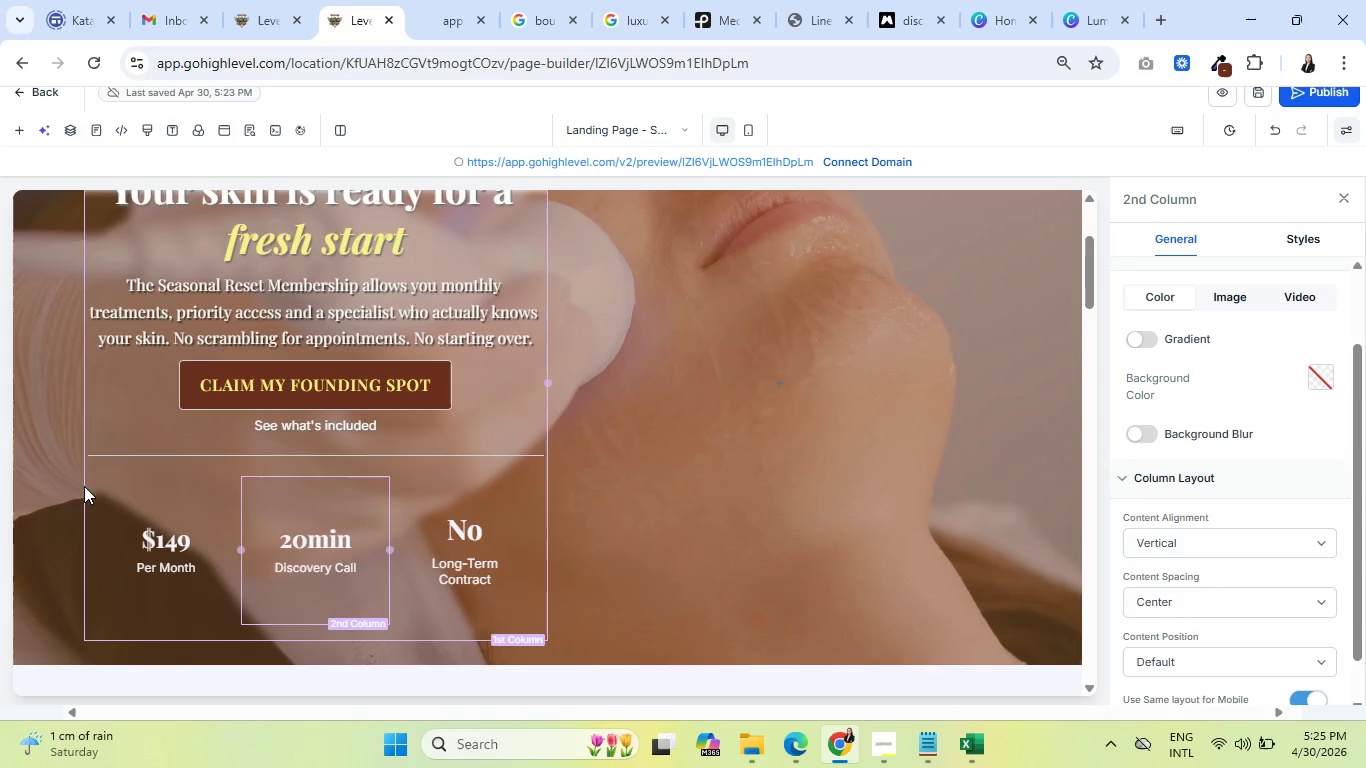 
wait(8.19)
 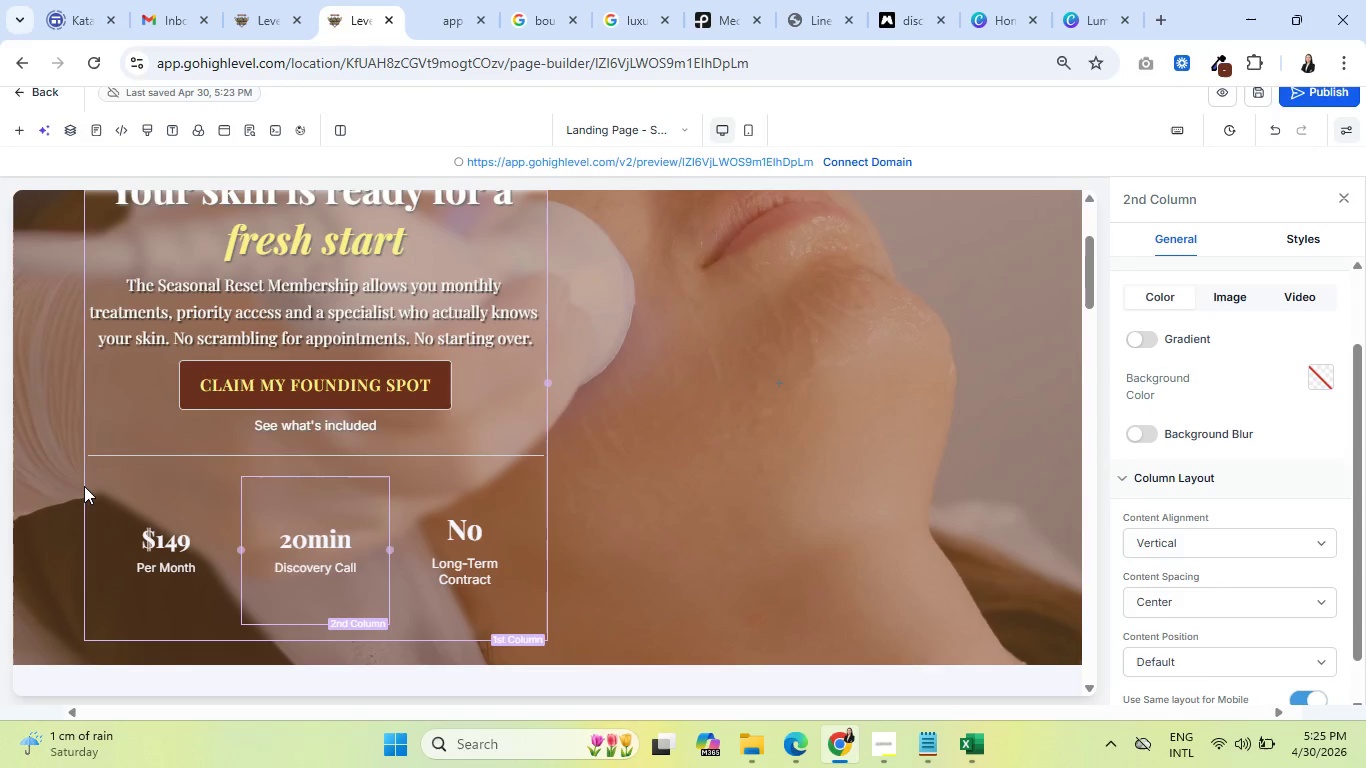 
left_click([863, 398])
 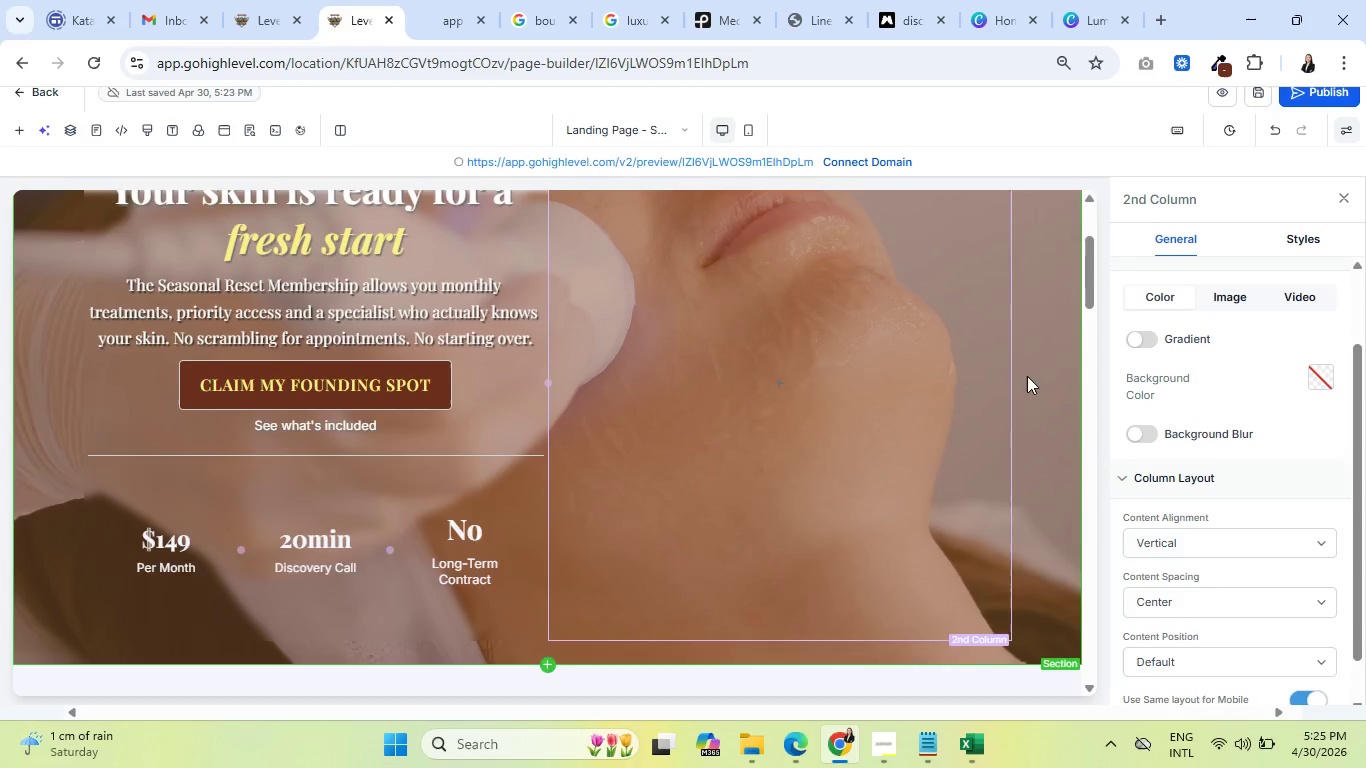 
scroll: coordinate [1027, 376], scroll_direction: up, amount: 3.0
 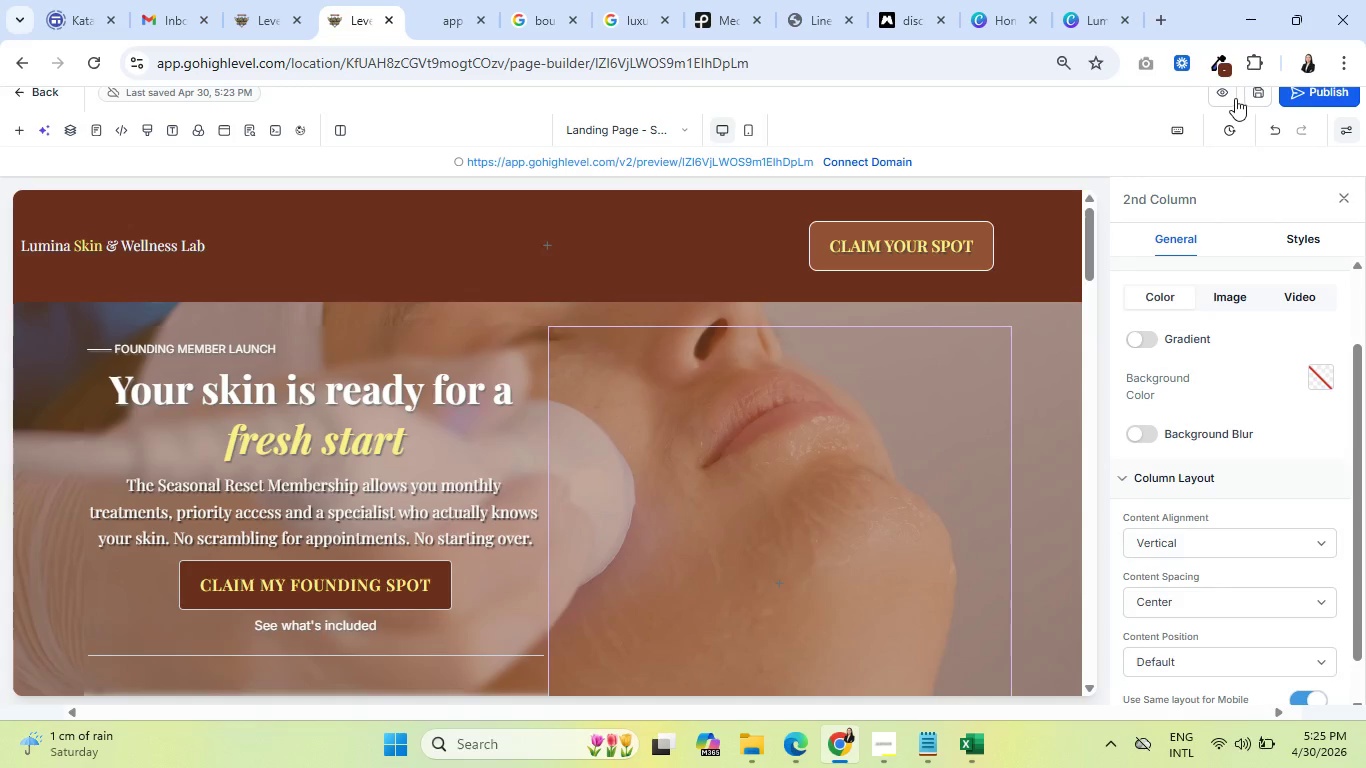 
left_click([1255, 95])
 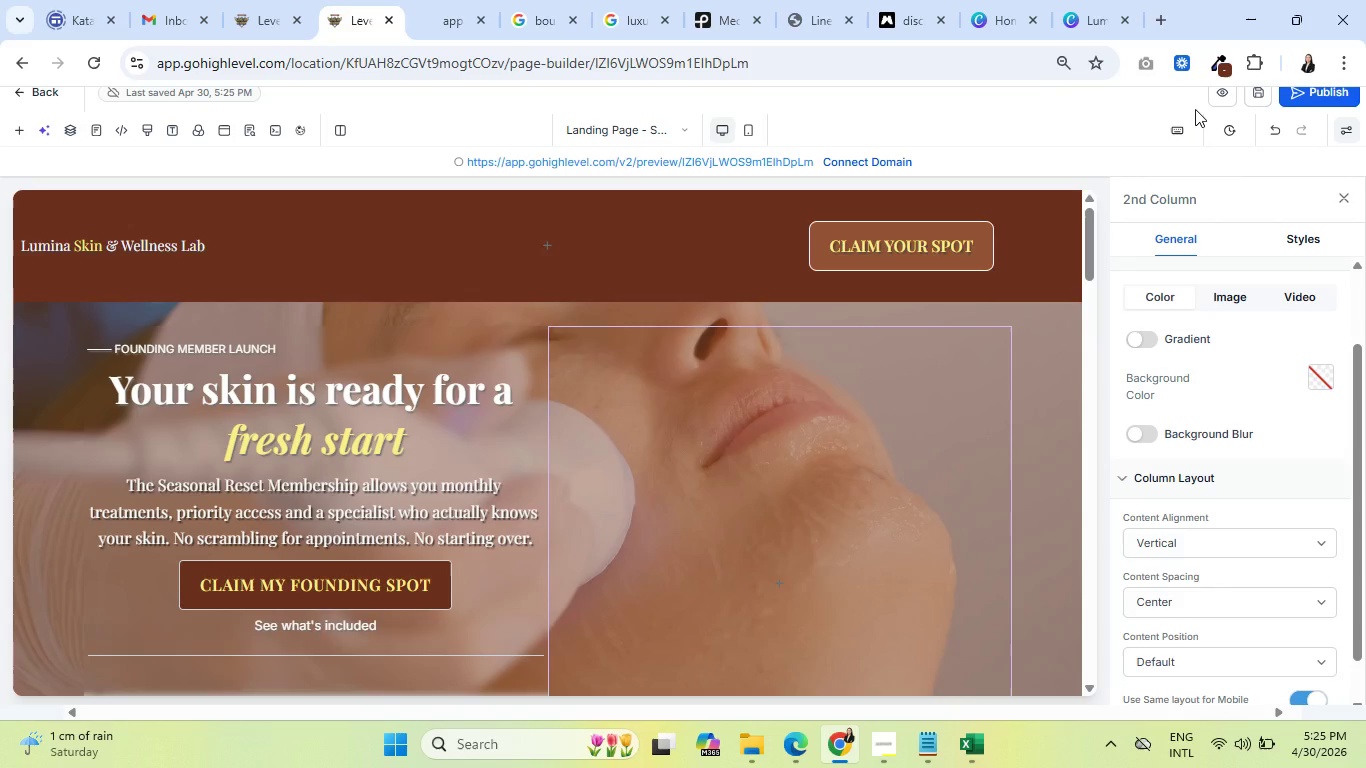 
wait(7.2)
 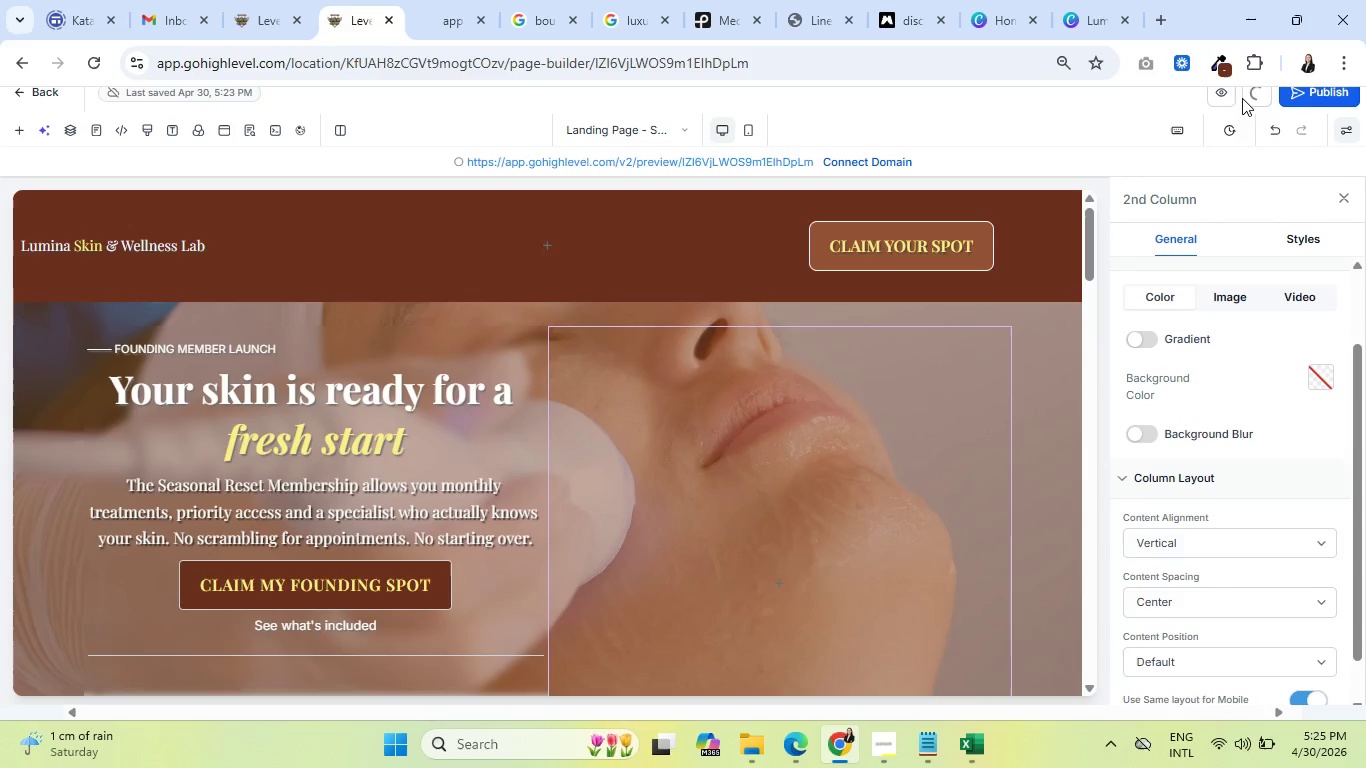 
left_click([1220, 100])
 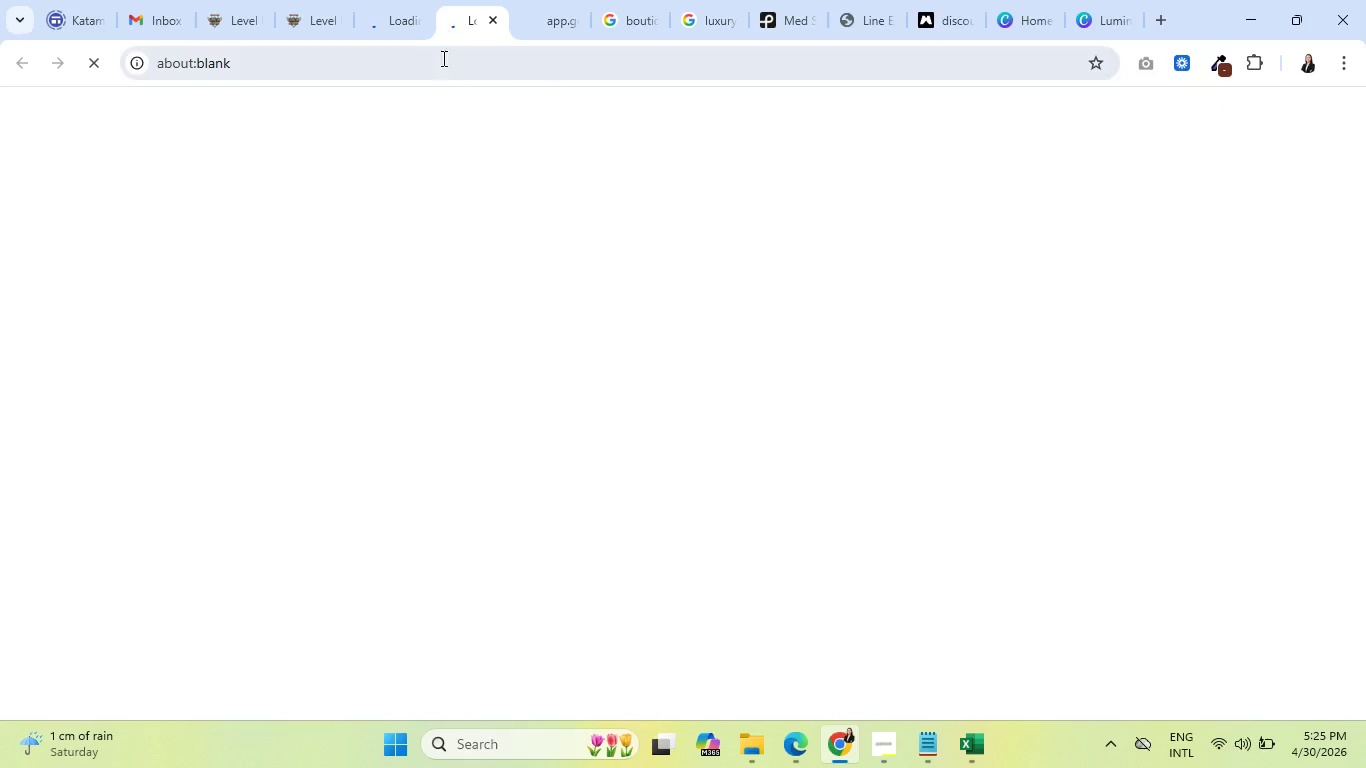 
left_click([397, 10])
 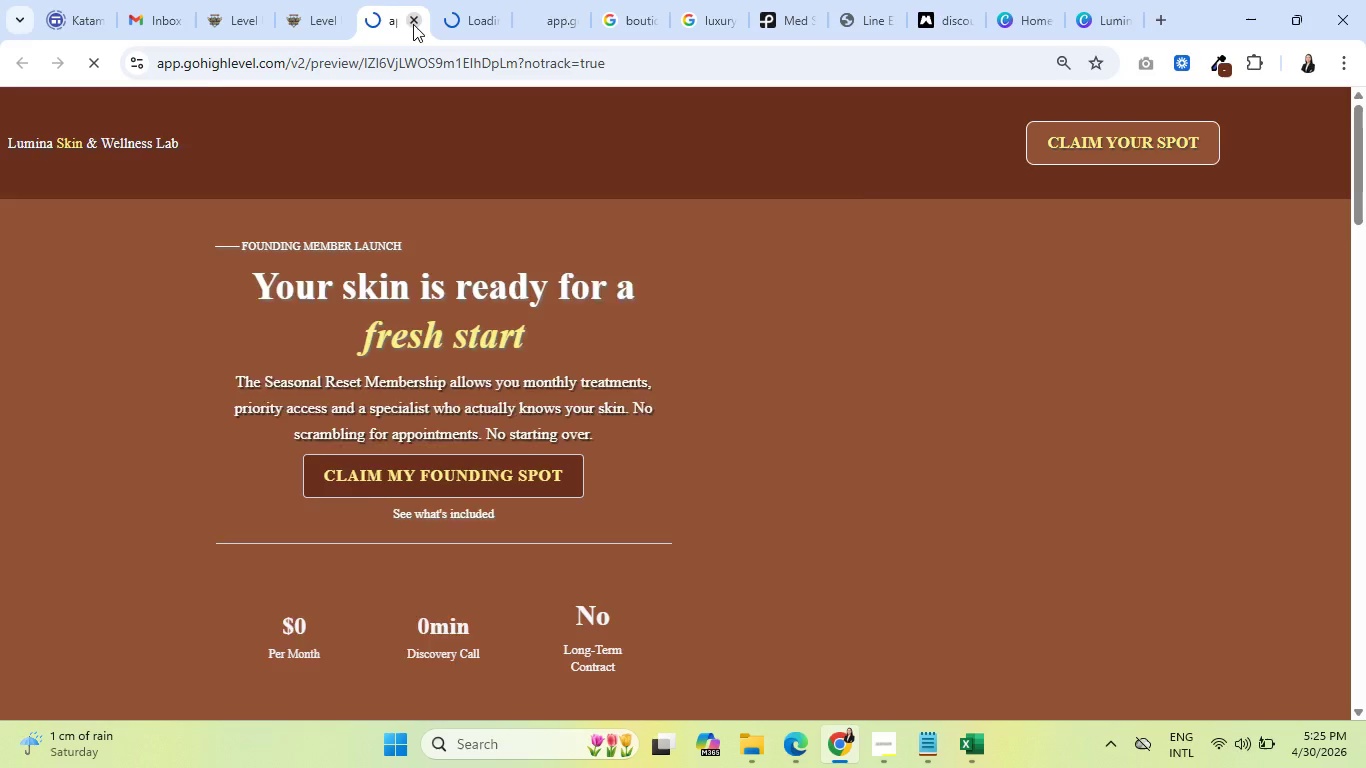 
double_click([413, 24])
 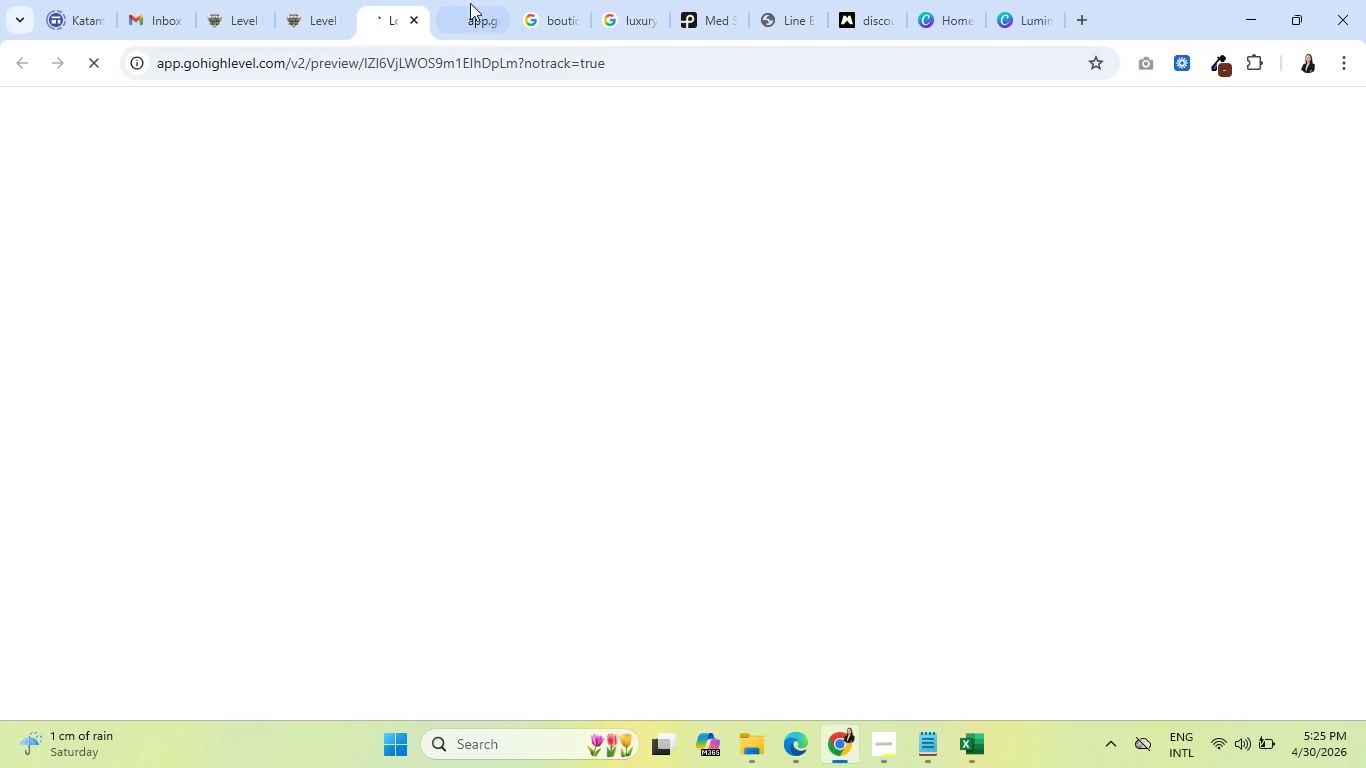 
left_click([477, 2])
 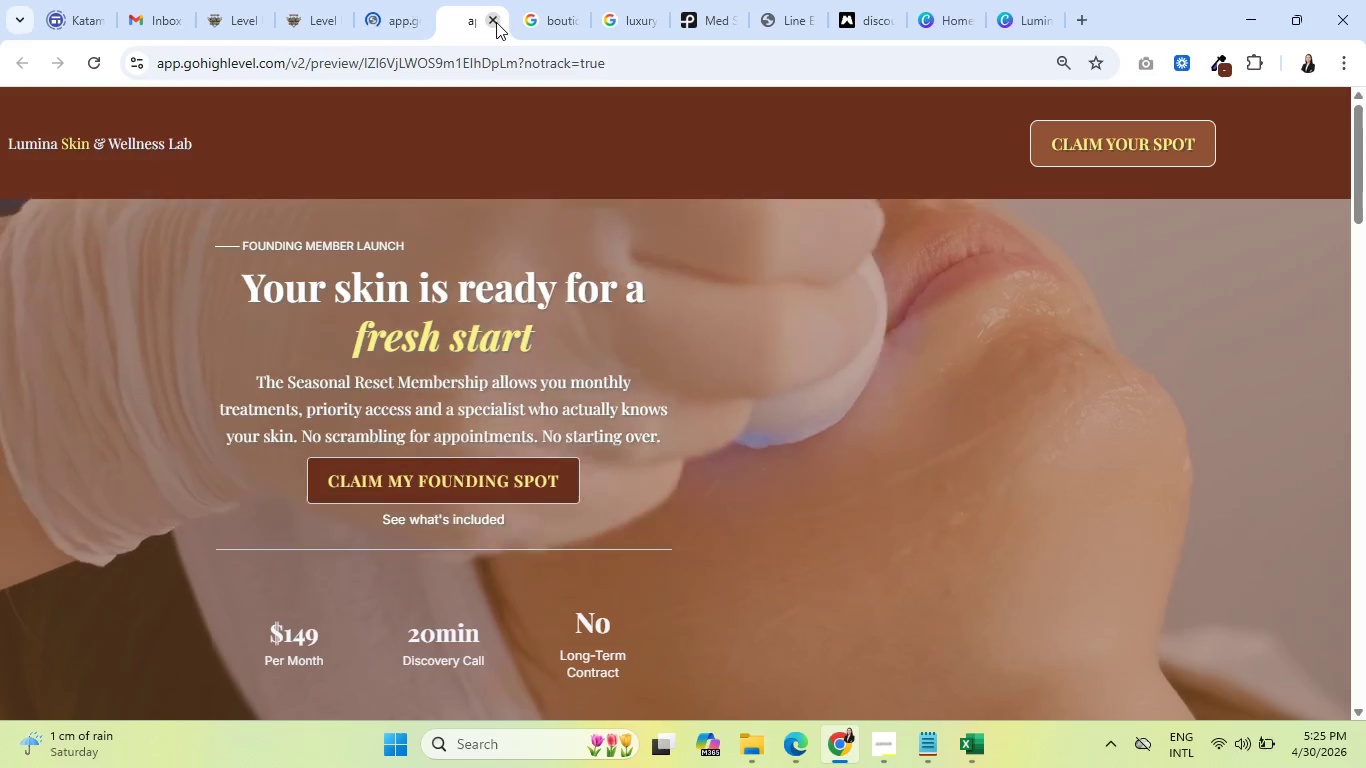 
left_click([496, 22])
 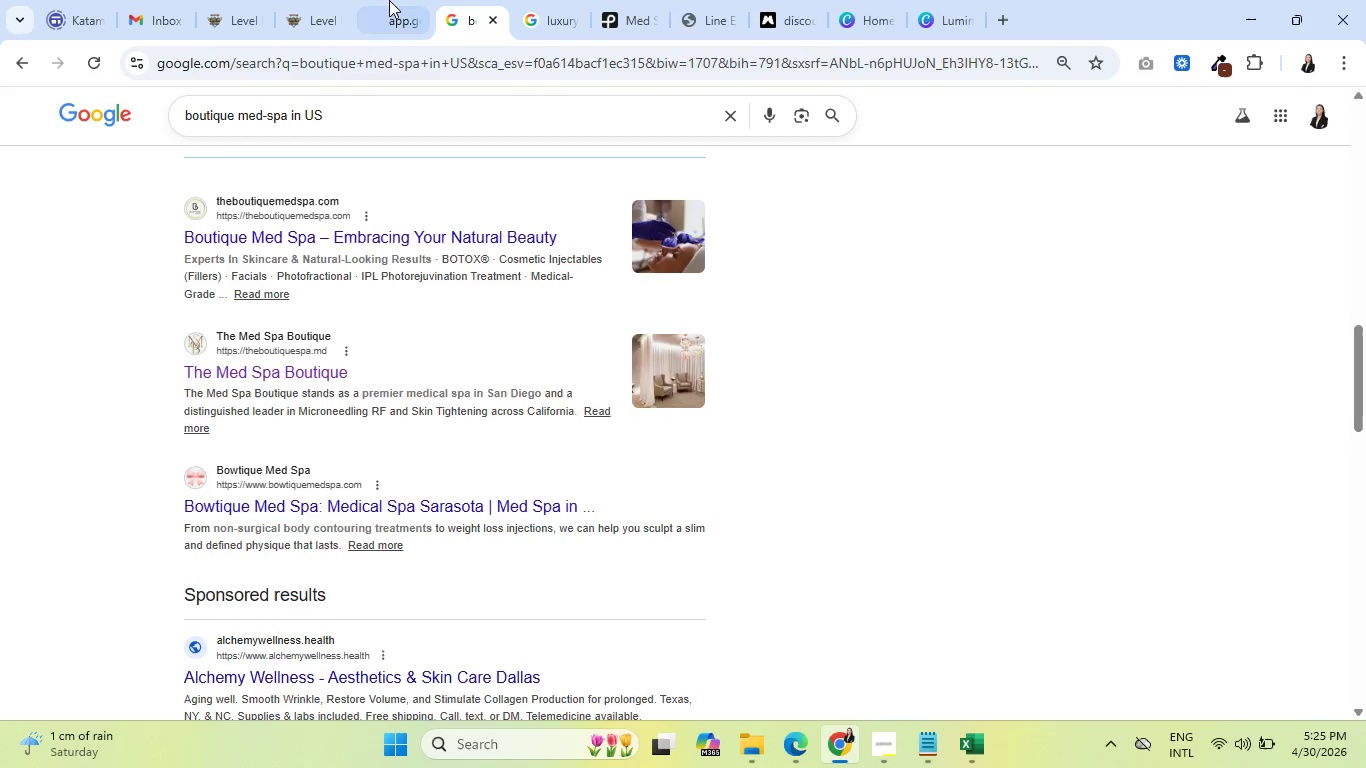 
left_click([381, 0])
 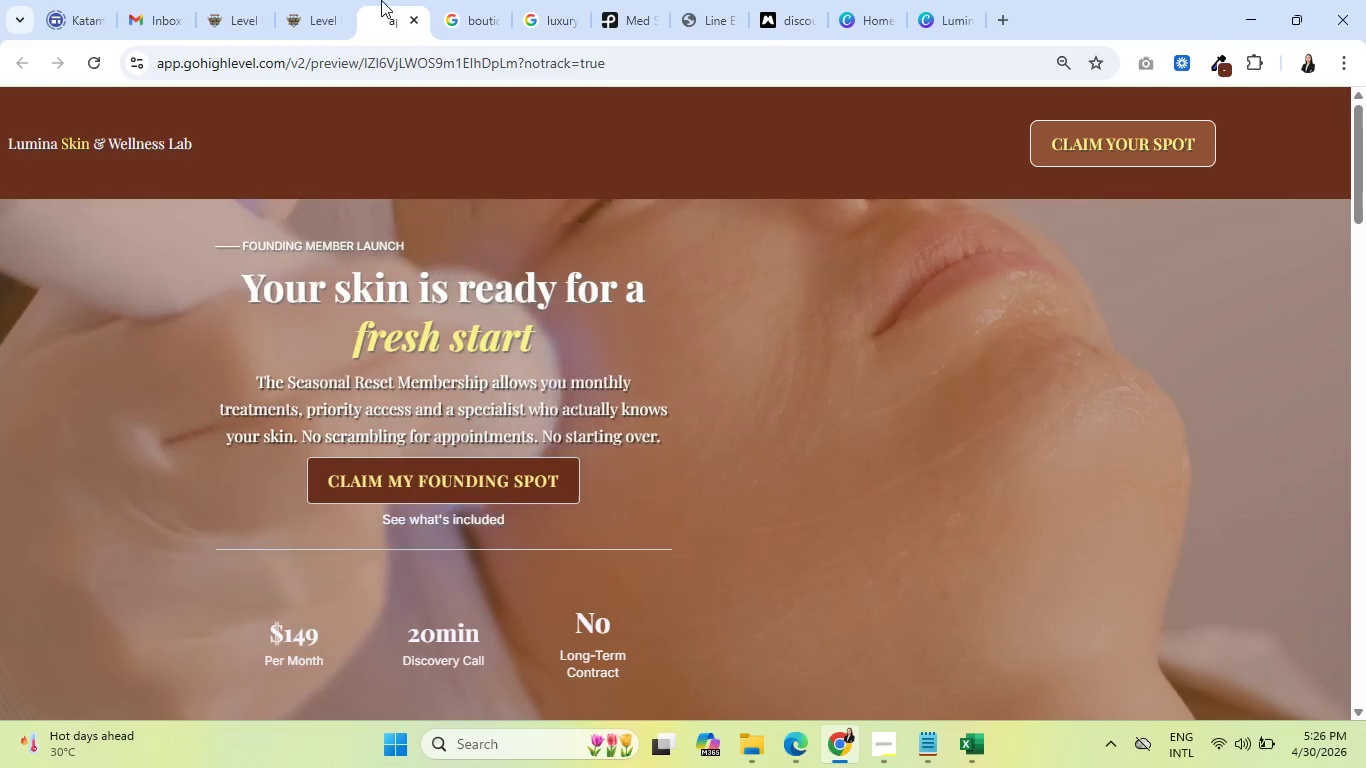 
wait(44.23)
 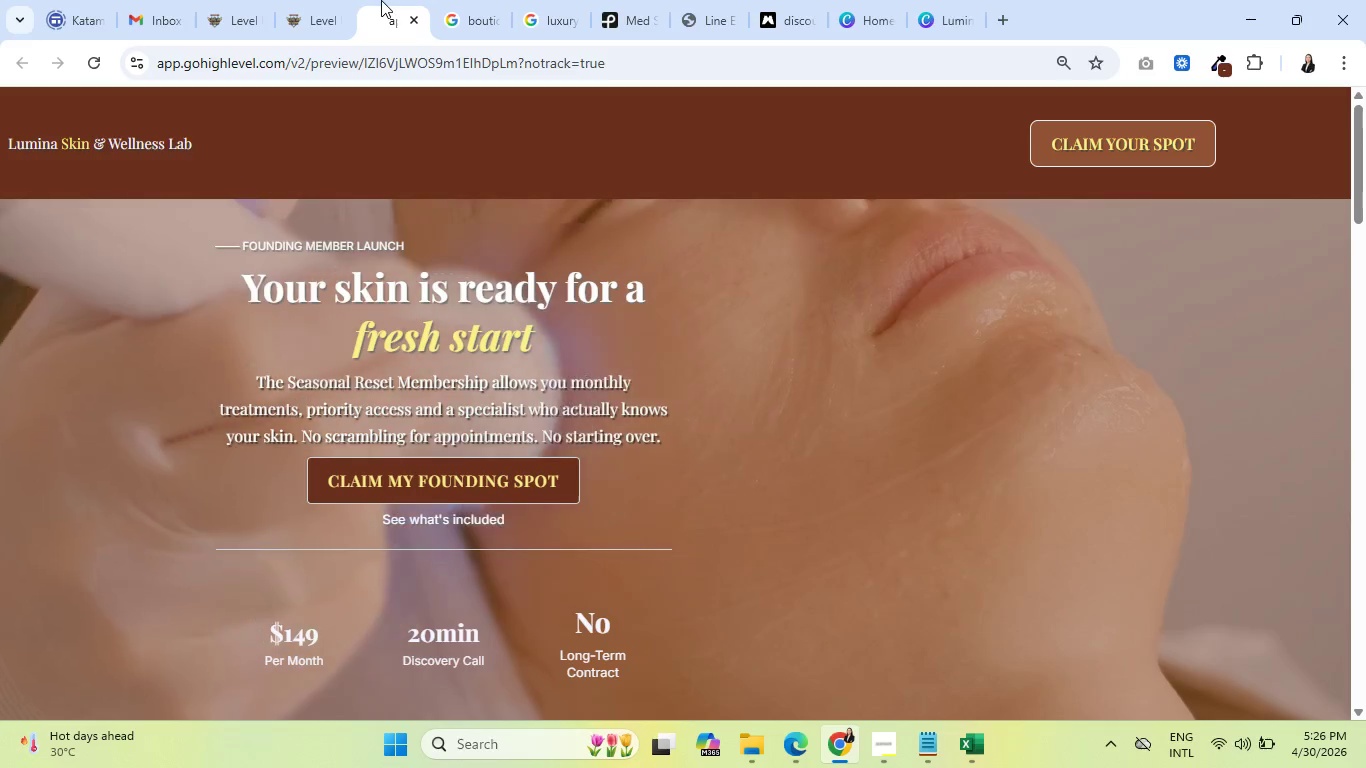 
scroll: coordinate [154, 574], scroll_direction: down, amount: 4.0
 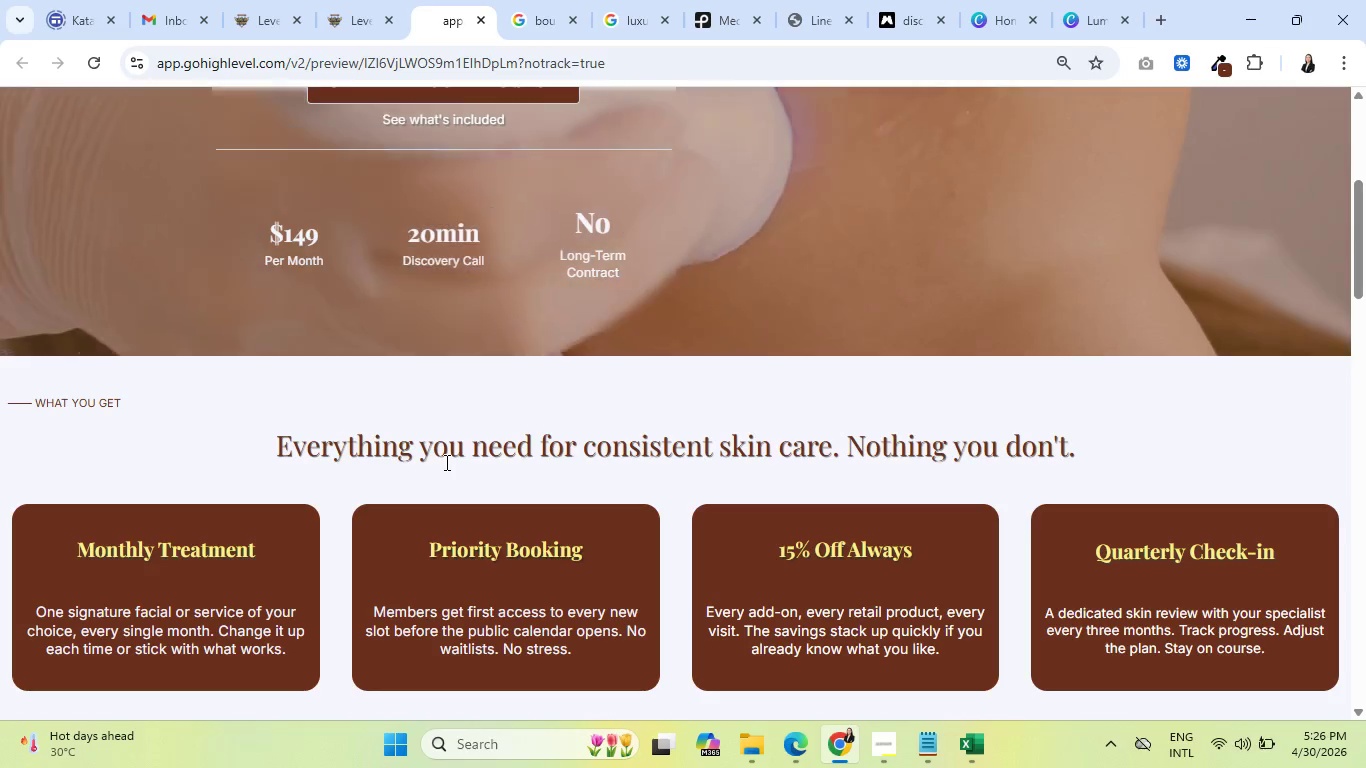 
wait(5.61)
 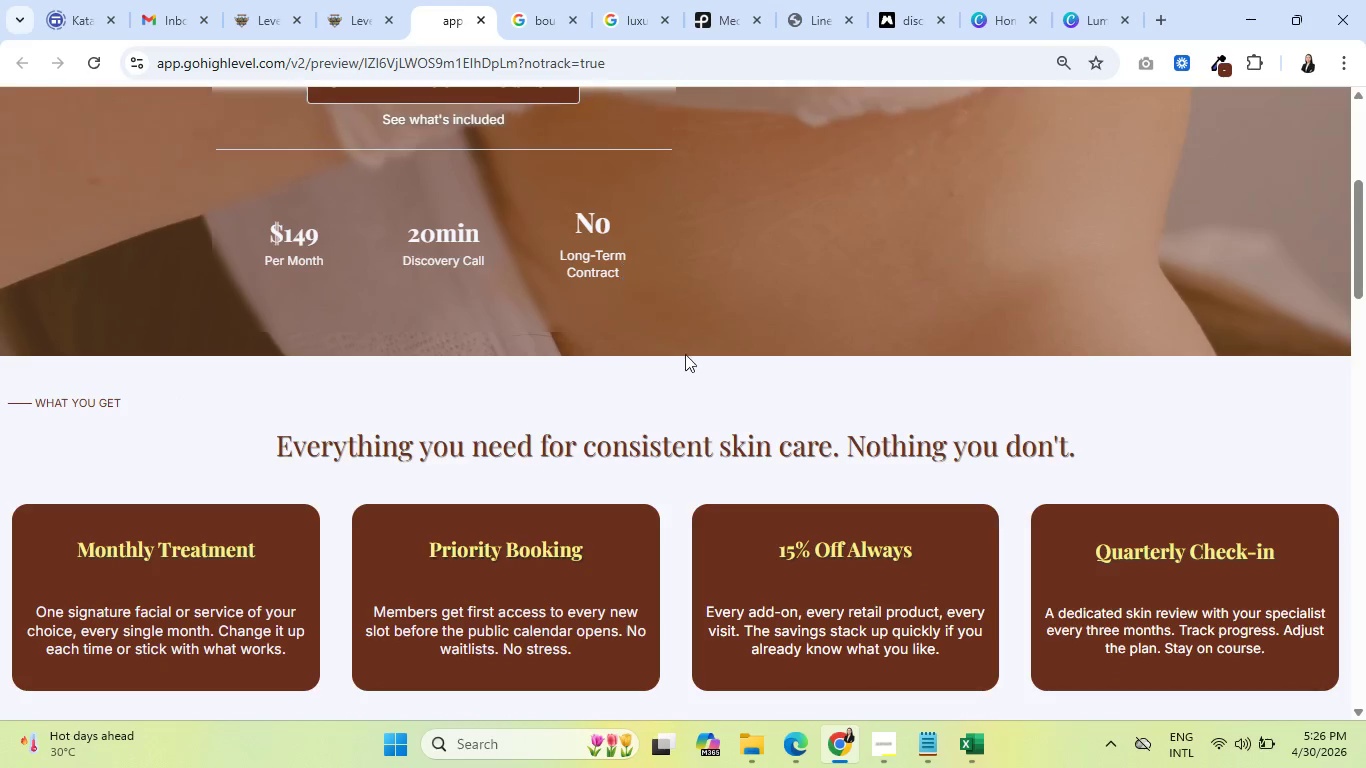 
scroll: coordinate [439, 462], scroll_direction: down, amount: 17.0
 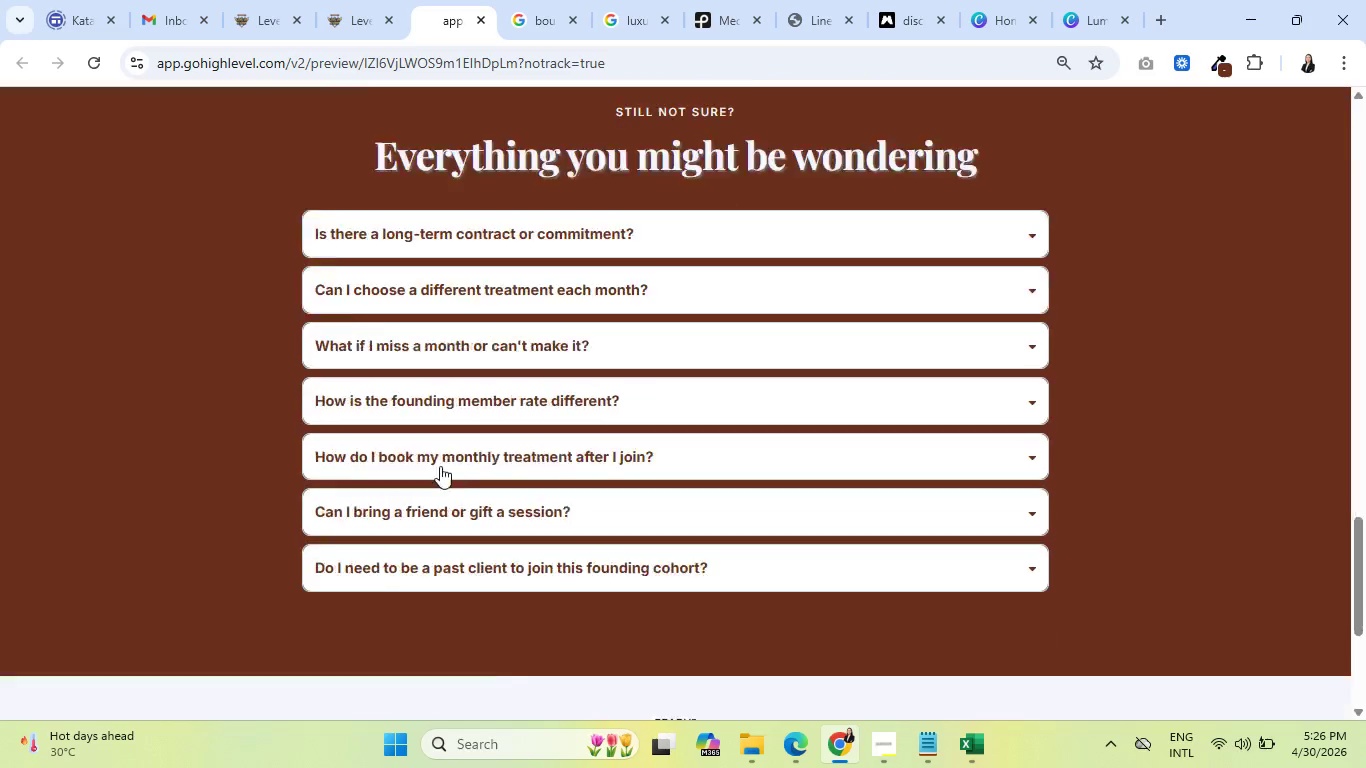 
scroll: coordinate [439, 468], scroll_direction: down, amount: 13.0
 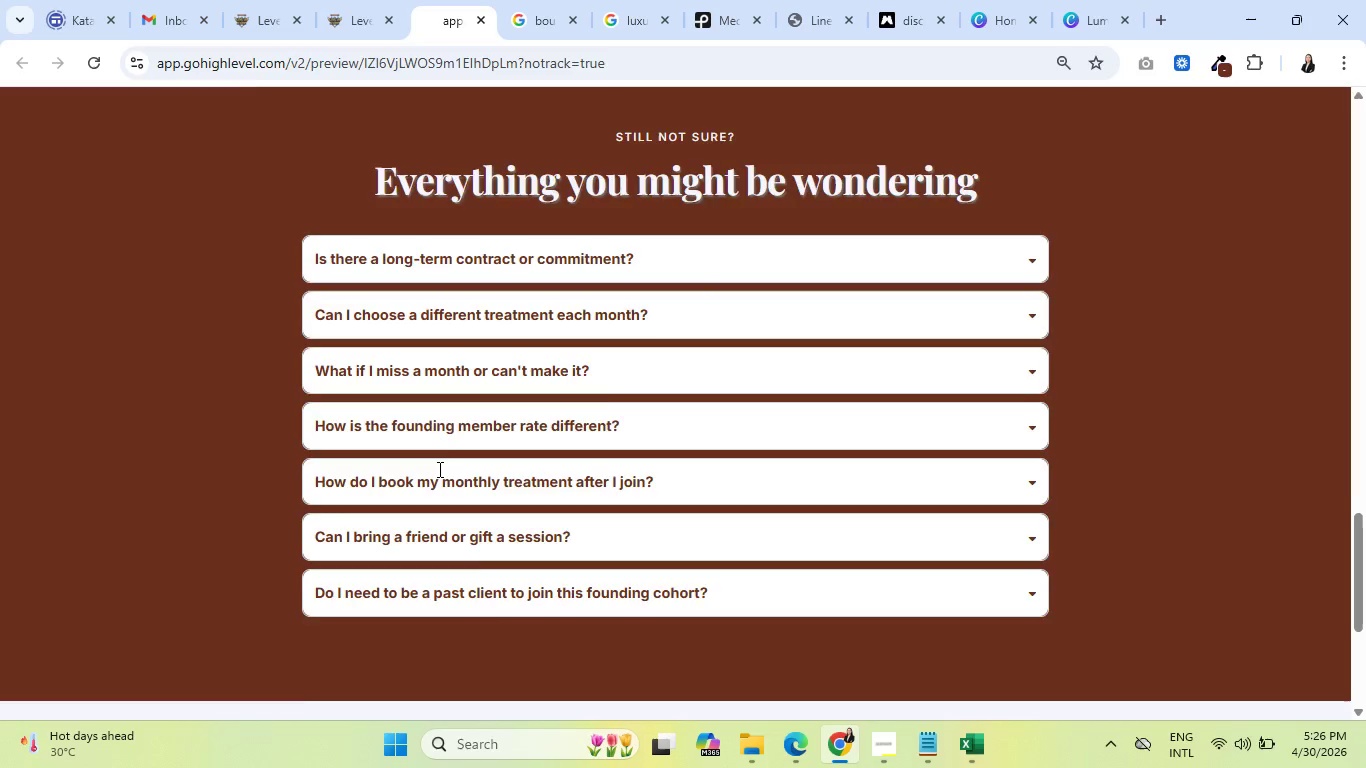 
scroll: coordinate [428, 459], scroll_direction: up, amount: 29.0
 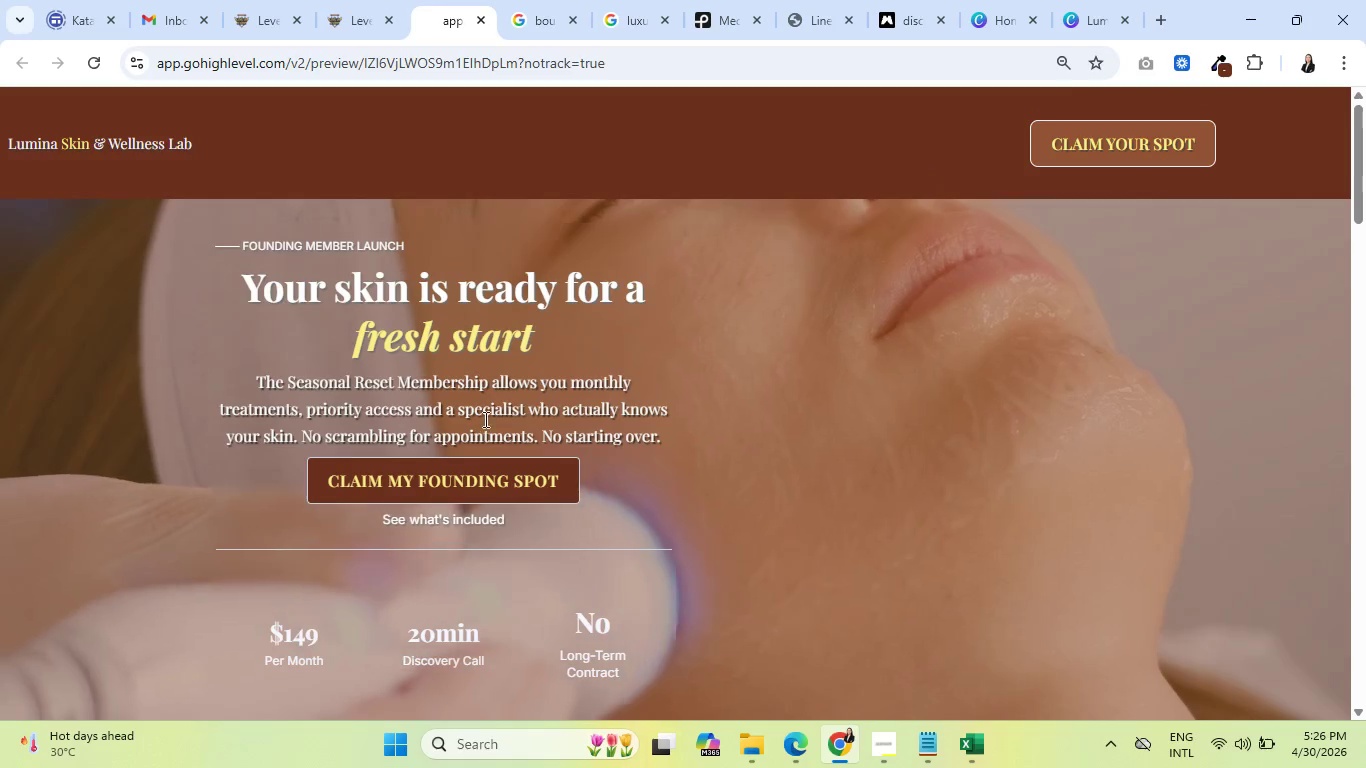 
left_click([466, 477])
 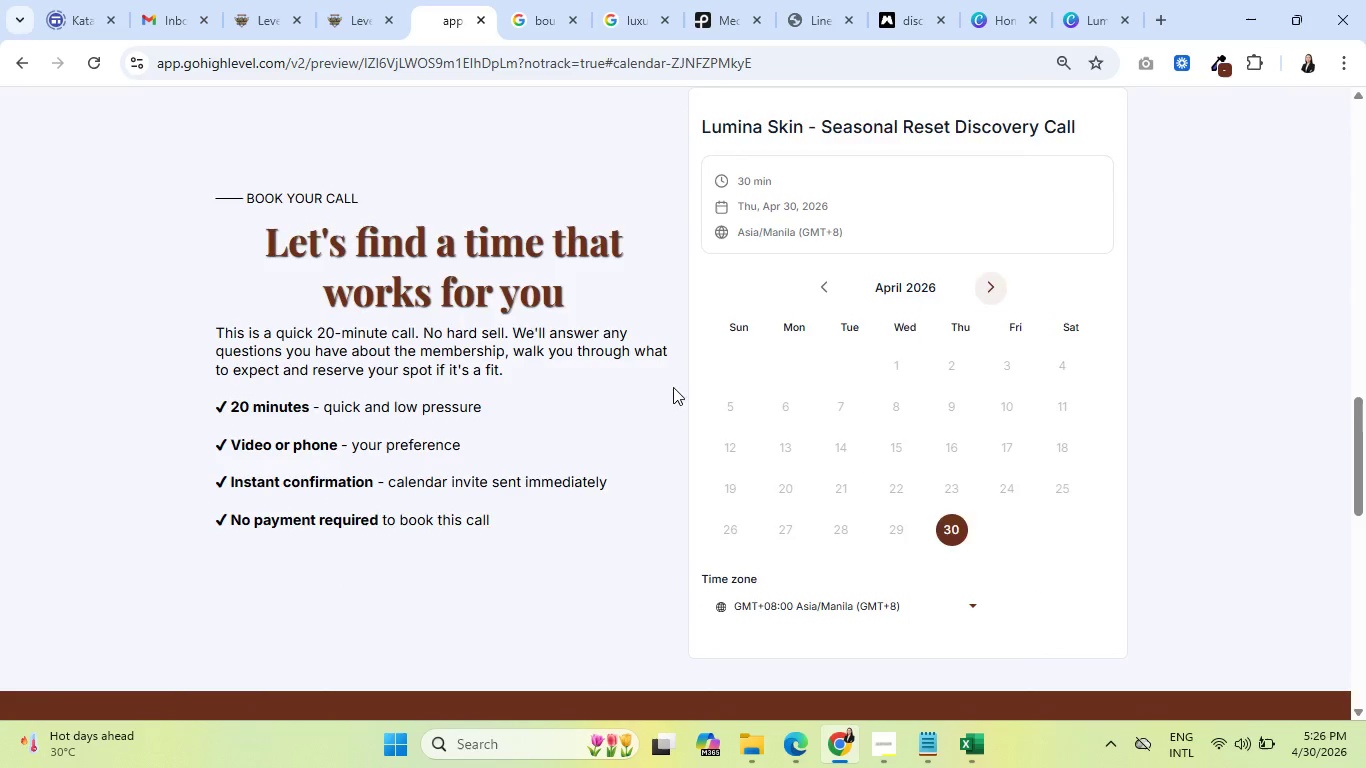 
left_click([865, 370])
 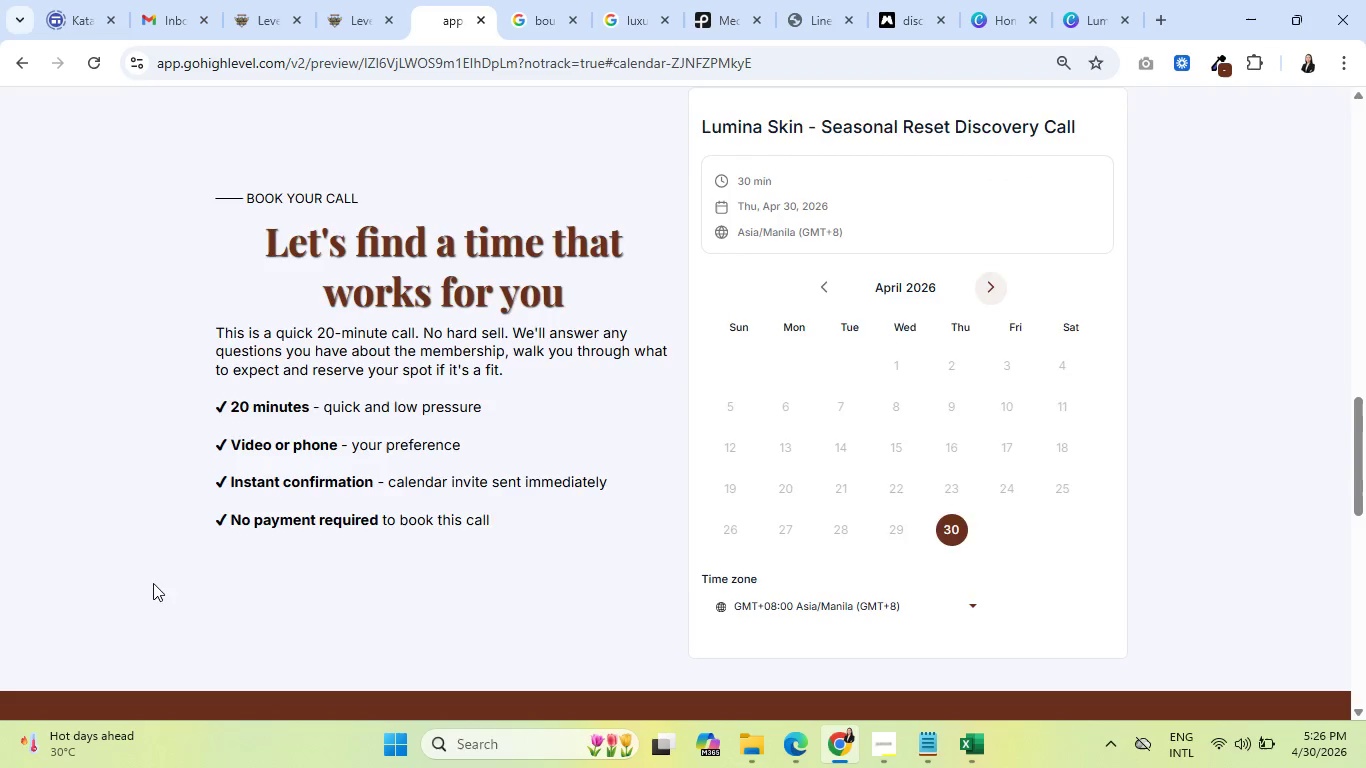 
scroll: coordinate [696, 388], scroll_direction: up, amount: 4.0
 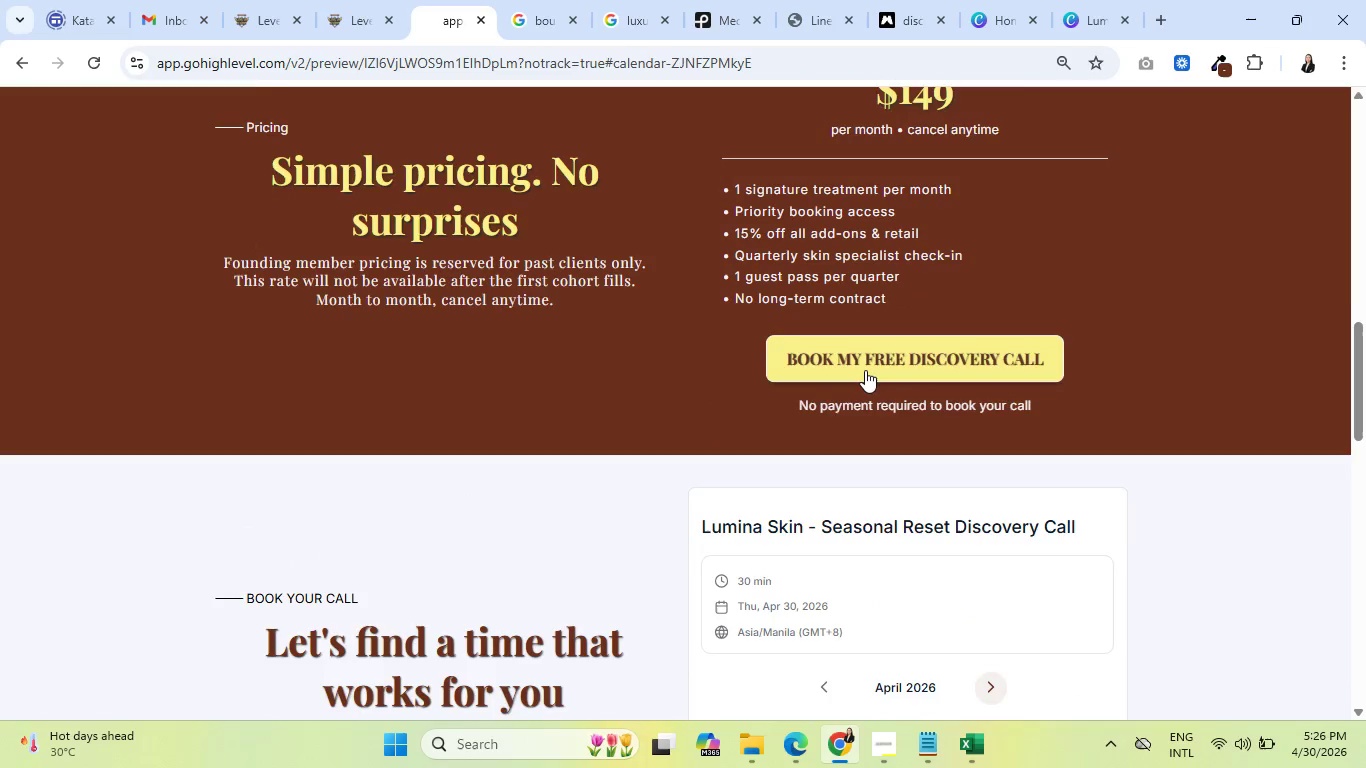 
left_click([613, 618])
 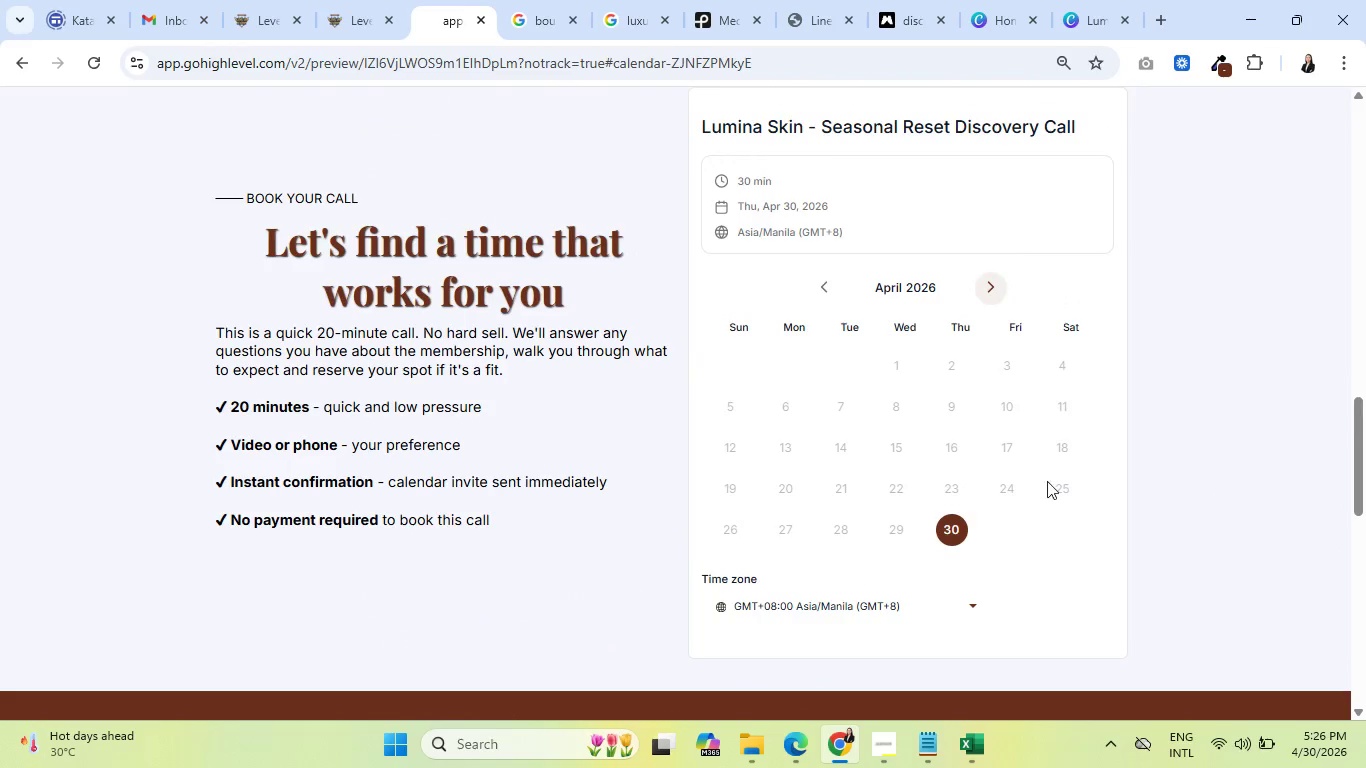 
scroll: coordinate [405, 533], scroll_direction: down, amount: 9.0
 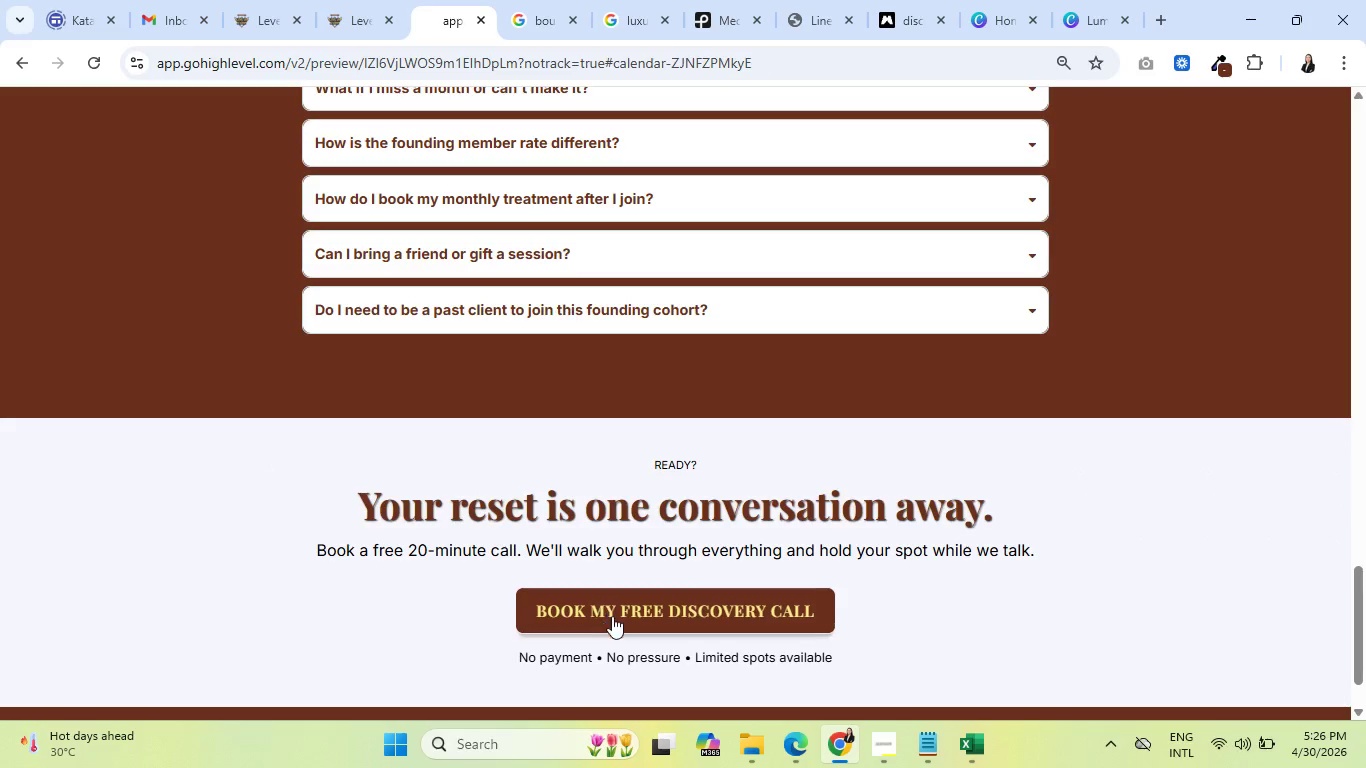 
left_click([1149, 142])
 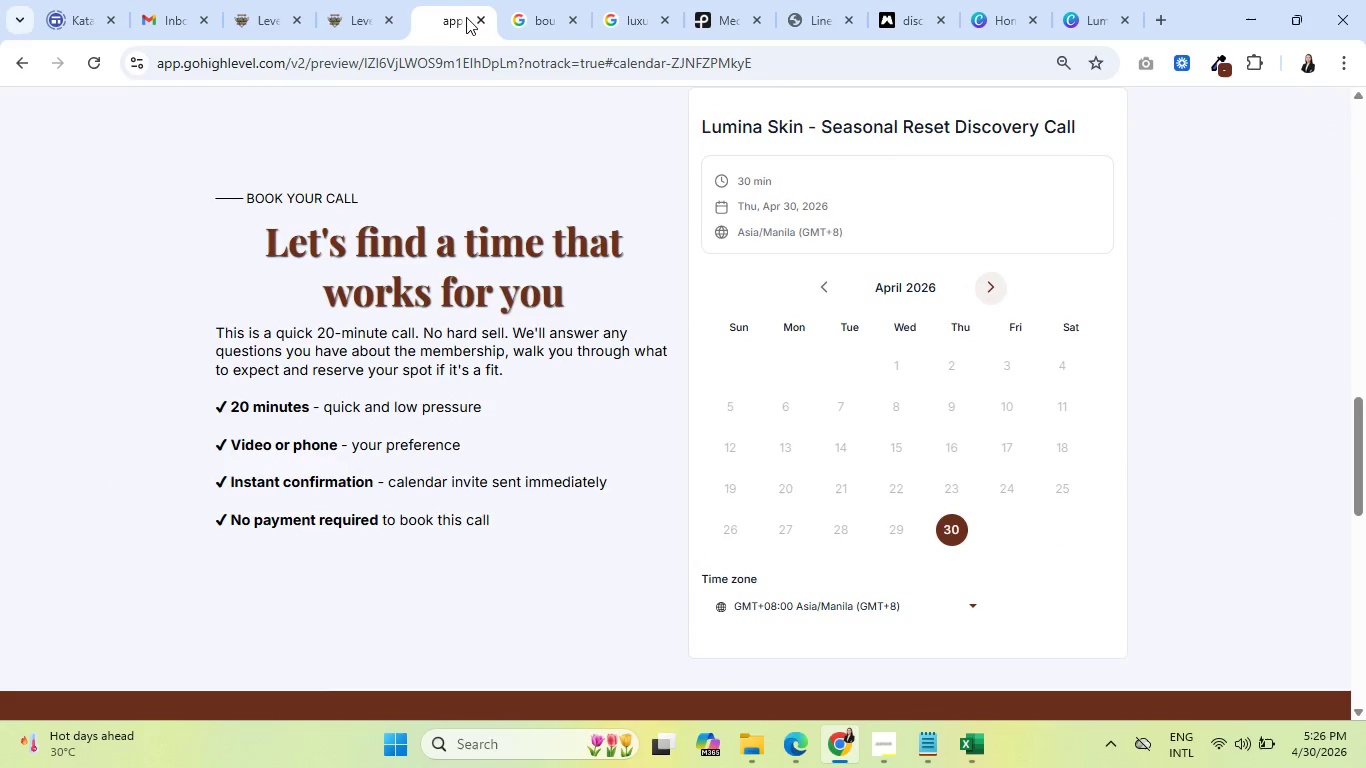 
scroll: coordinate [1229, 406], scroll_direction: up, amount: 16.0
 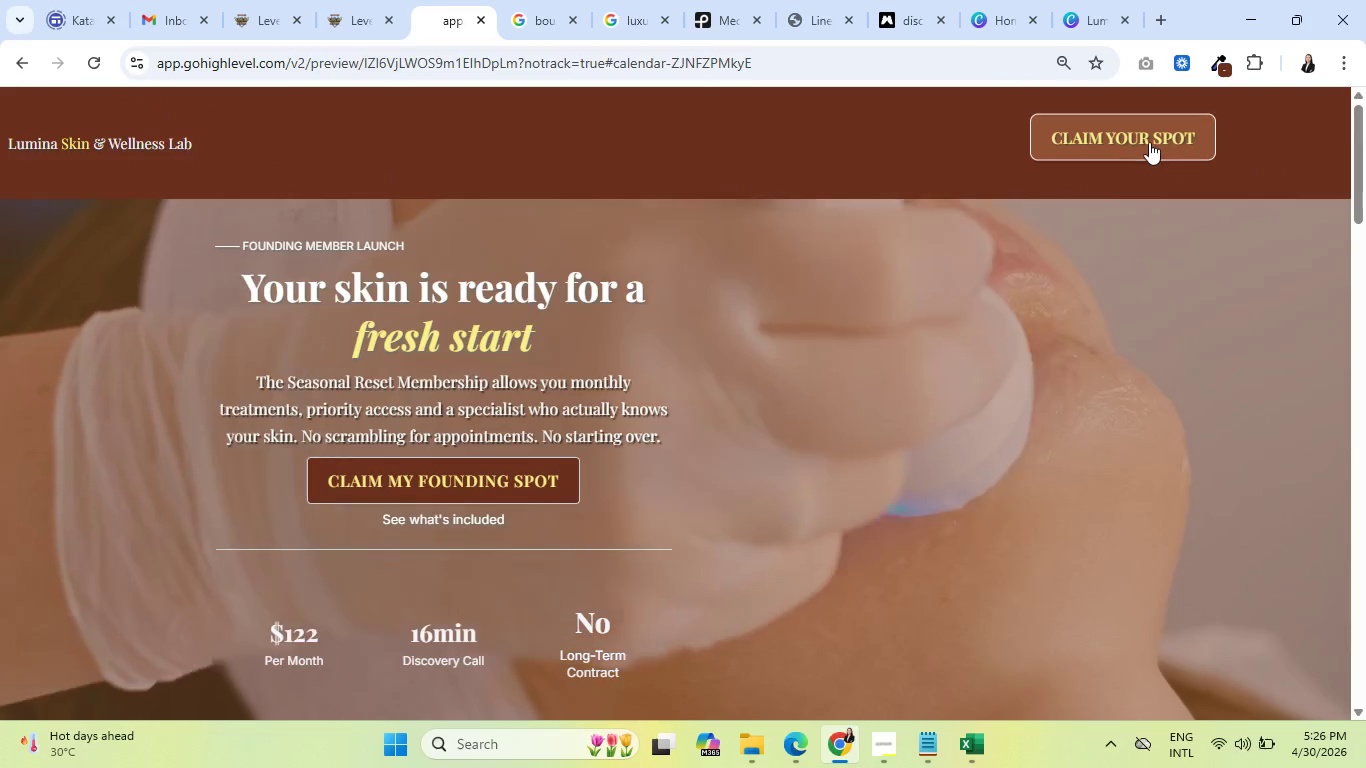 
left_click([479, 19])
 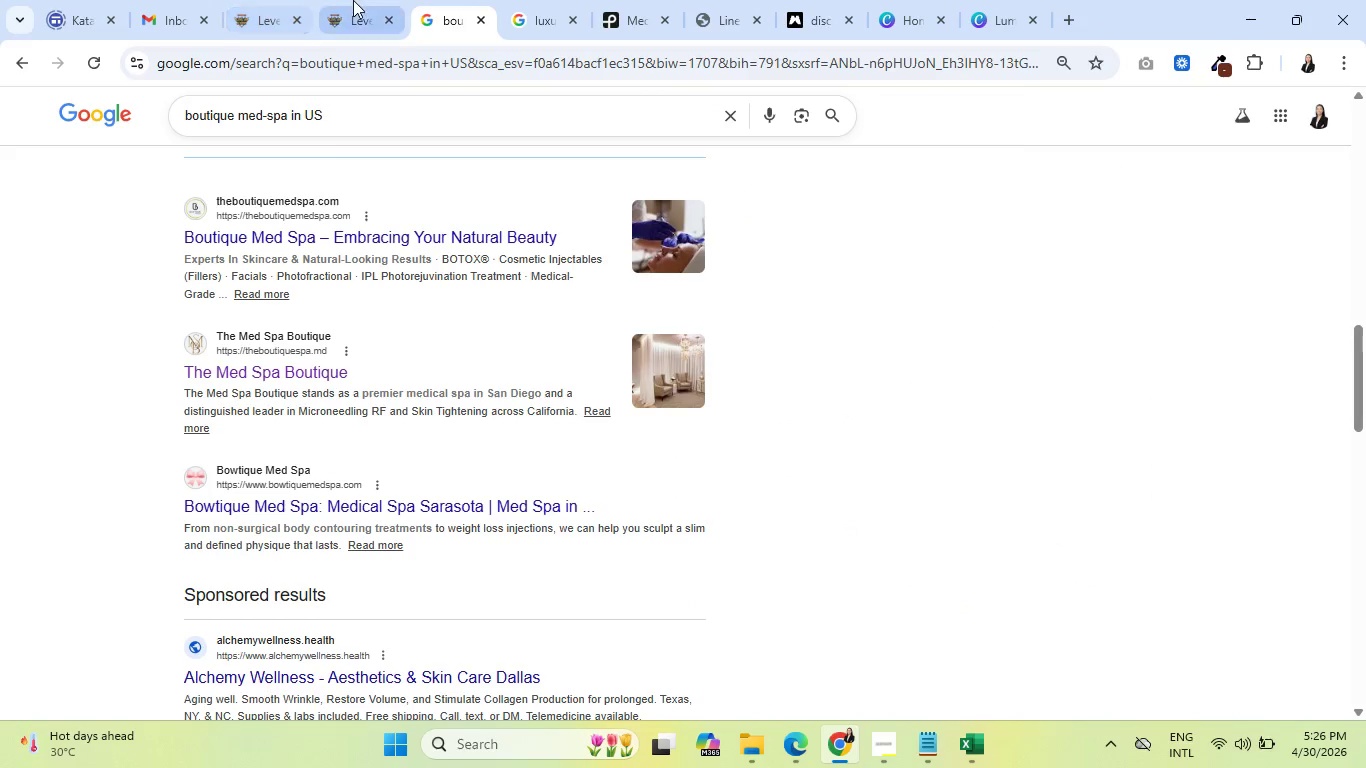 
left_click([353, 0])
 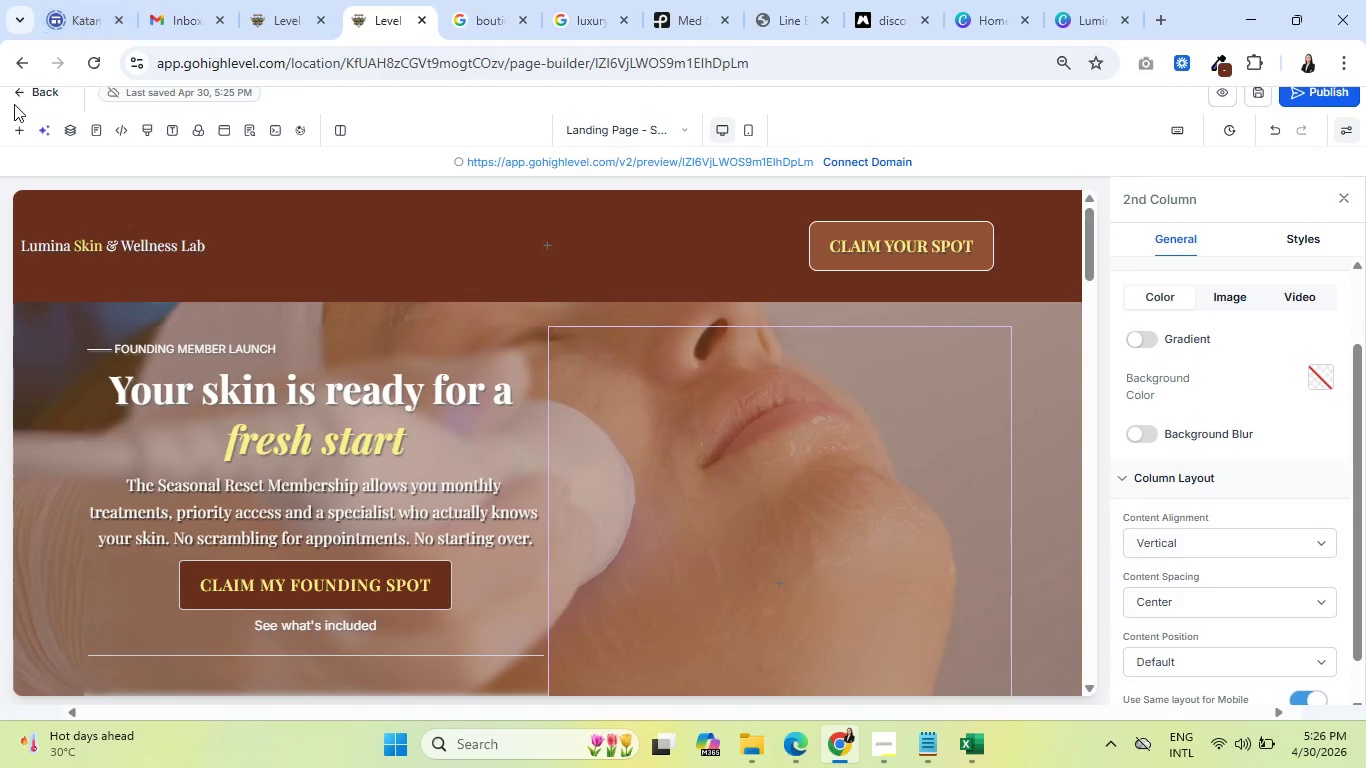 
left_click([38, 94])
 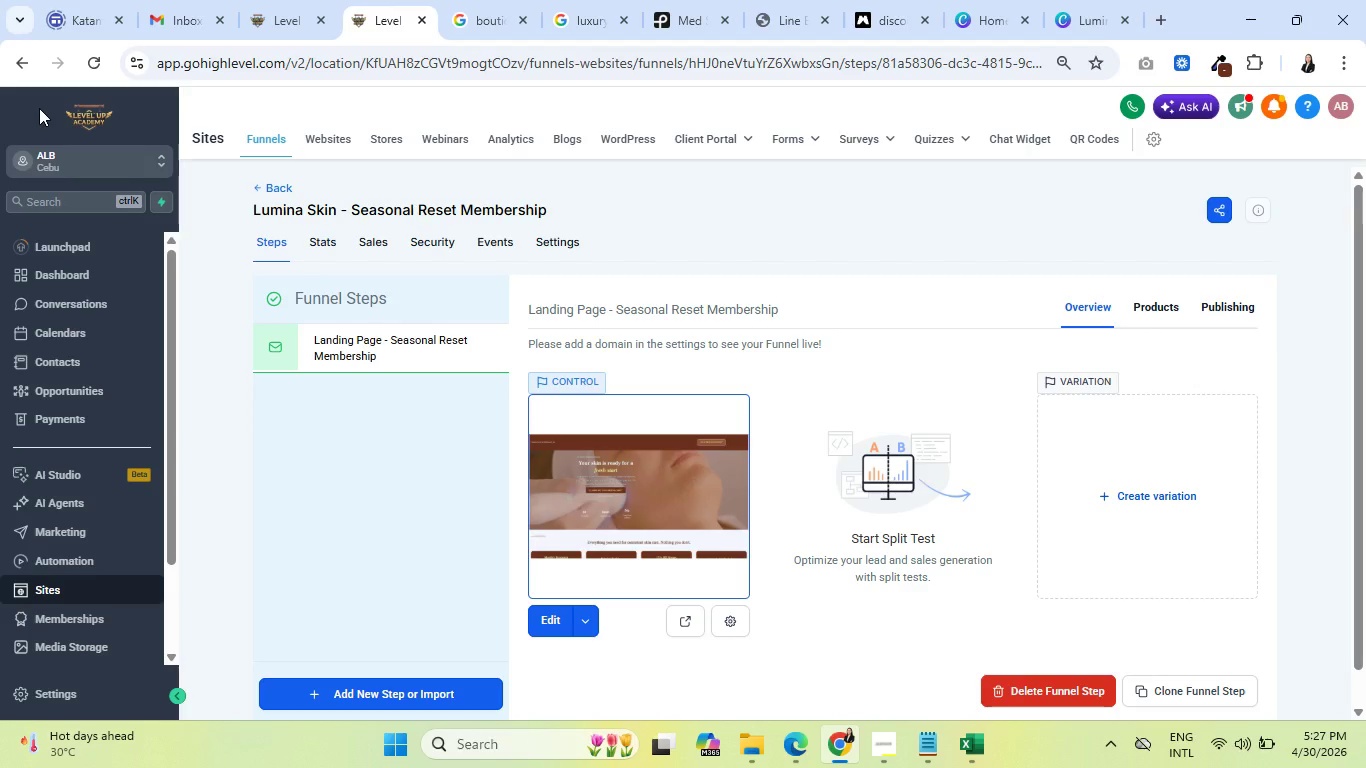 
wait(26.75)
 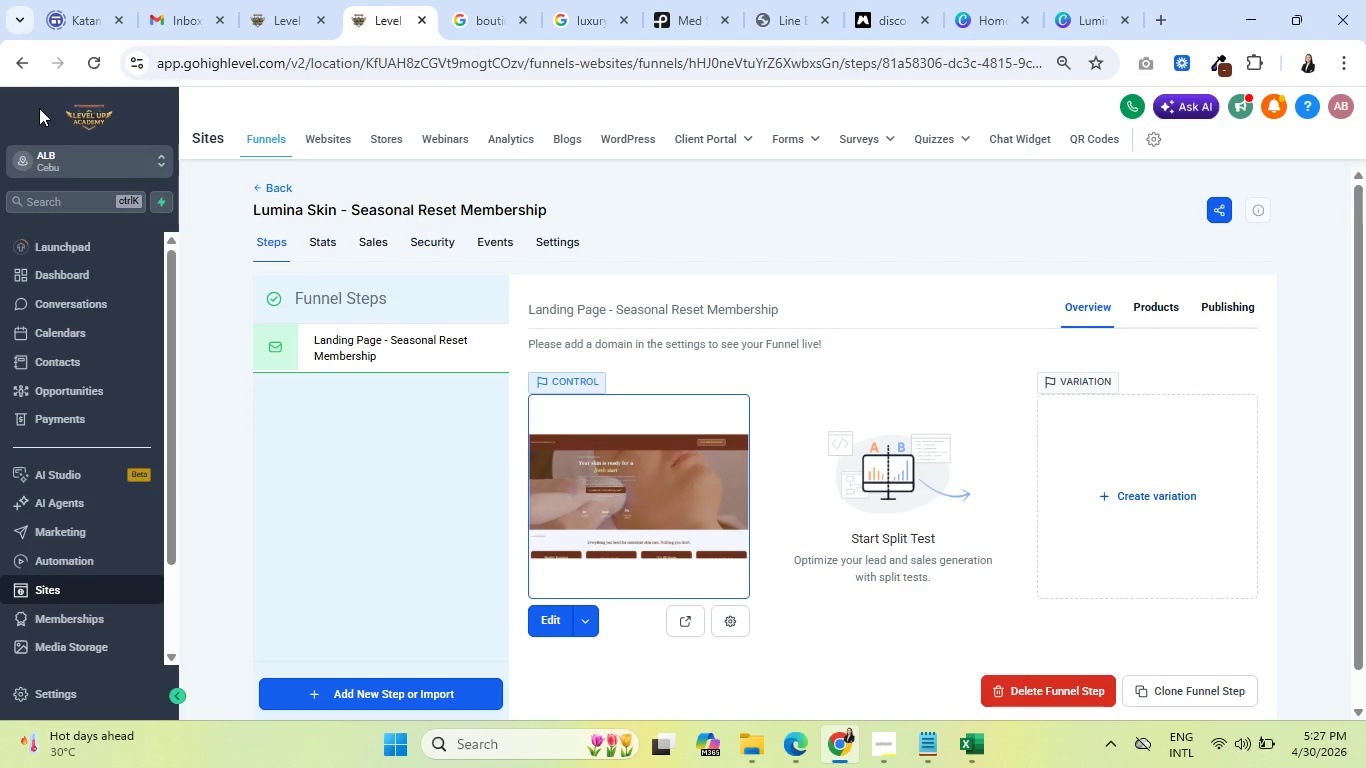 
left_click([1220, 302])
 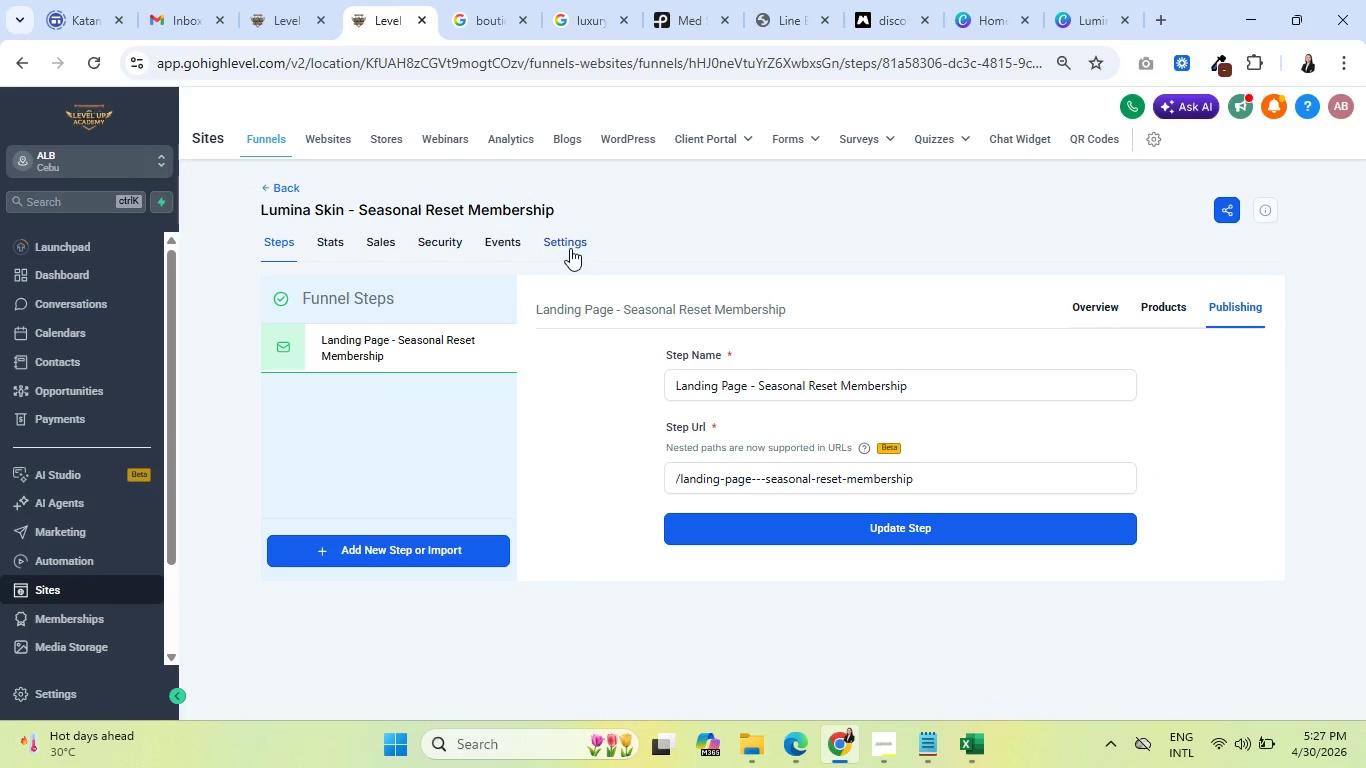 
wait(6.7)
 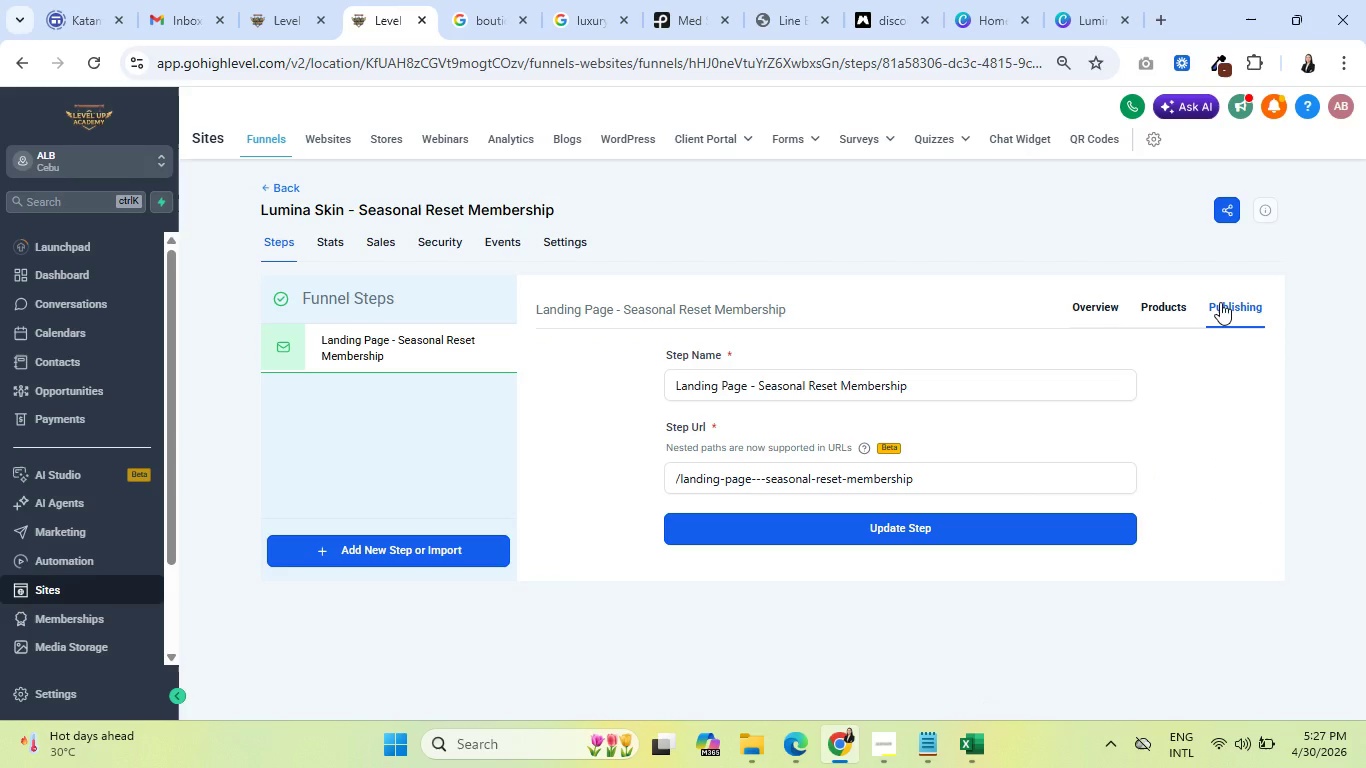 
left_click([885, 359])
 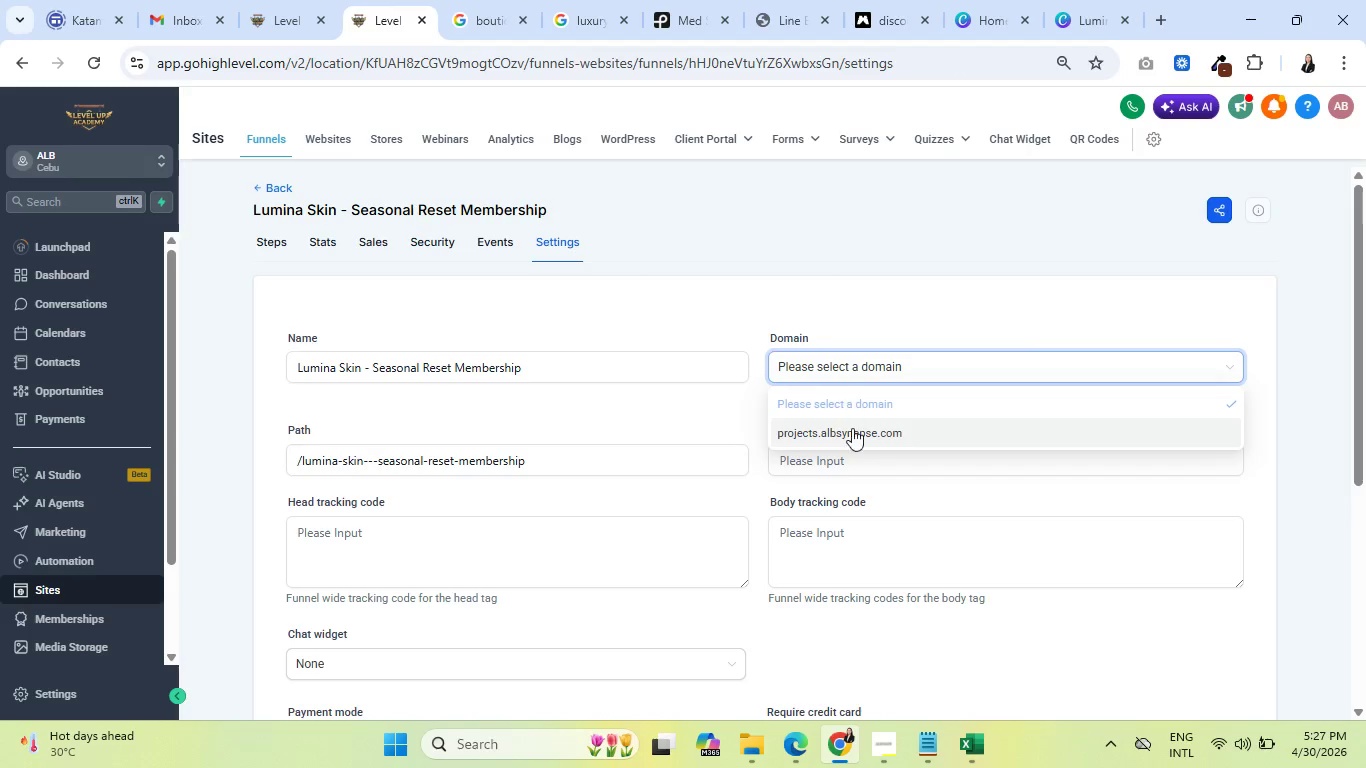 
left_click([852, 430])
 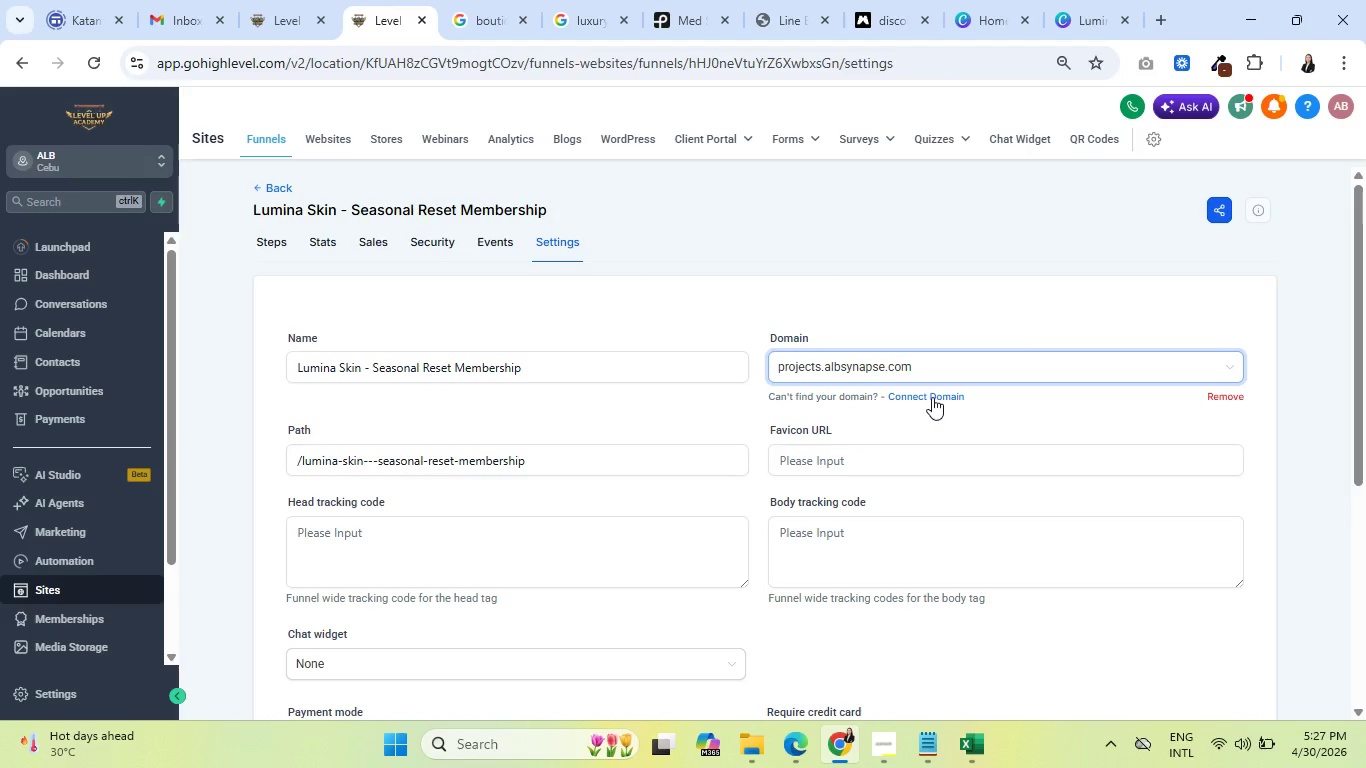 
scroll: coordinate [940, 432], scroll_direction: down, amount: 6.0
 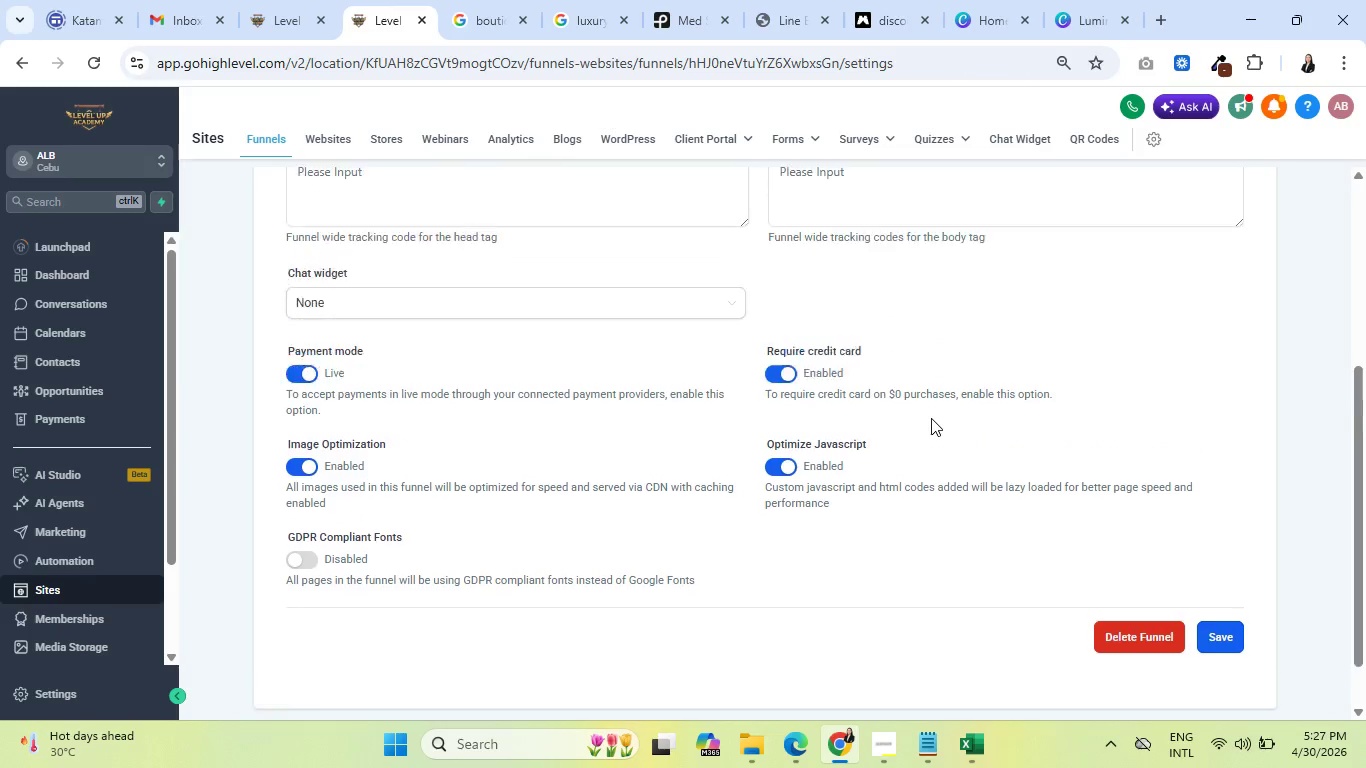 
scroll: coordinate [931, 418], scroll_direction: up, amount: 3.0
 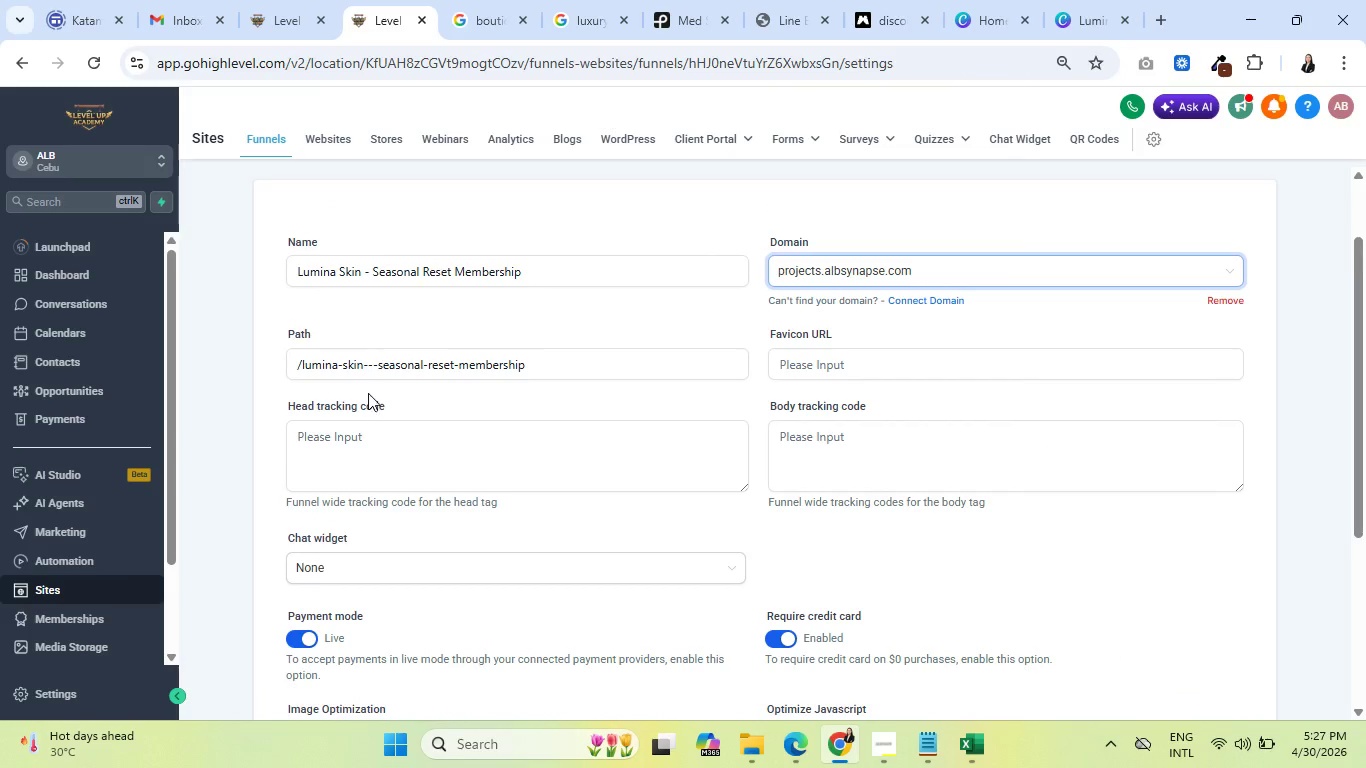 
left_click([372, 369])
 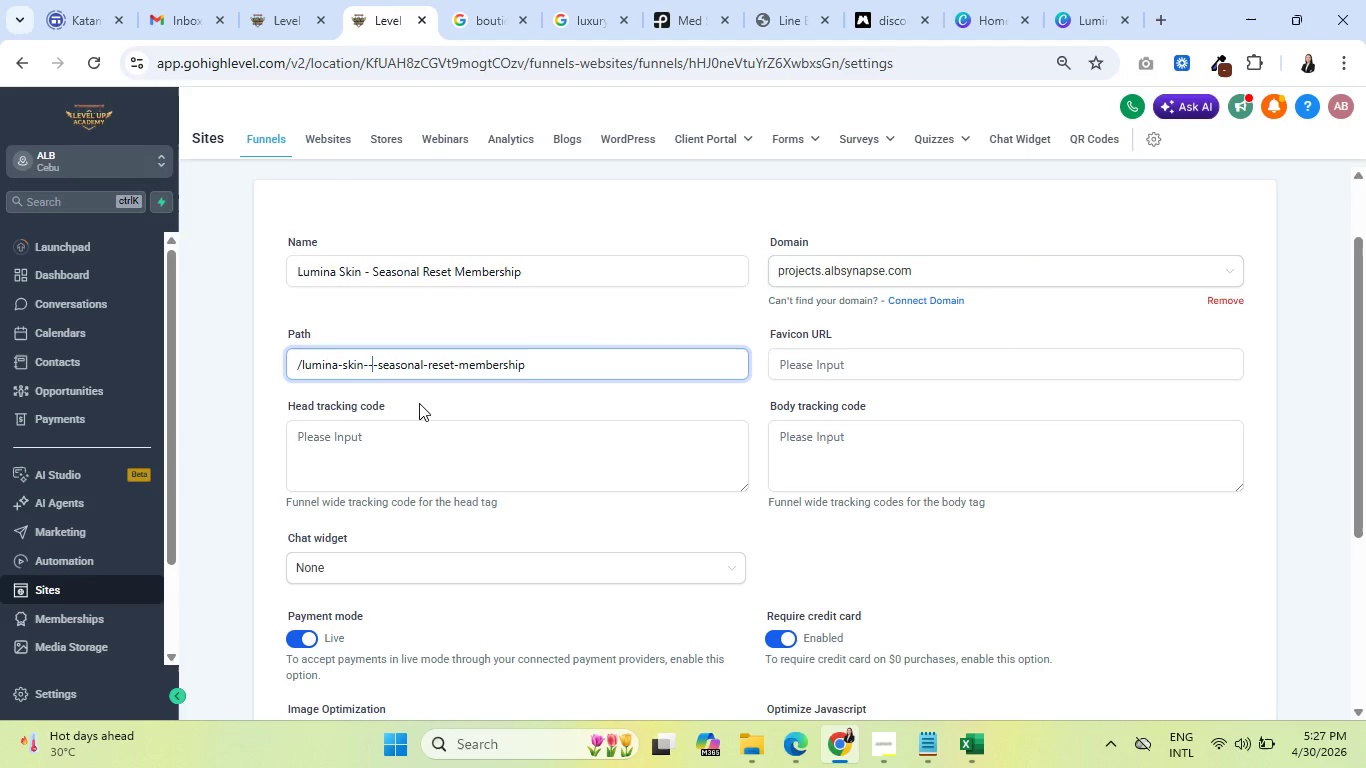 
key(Backspace)
 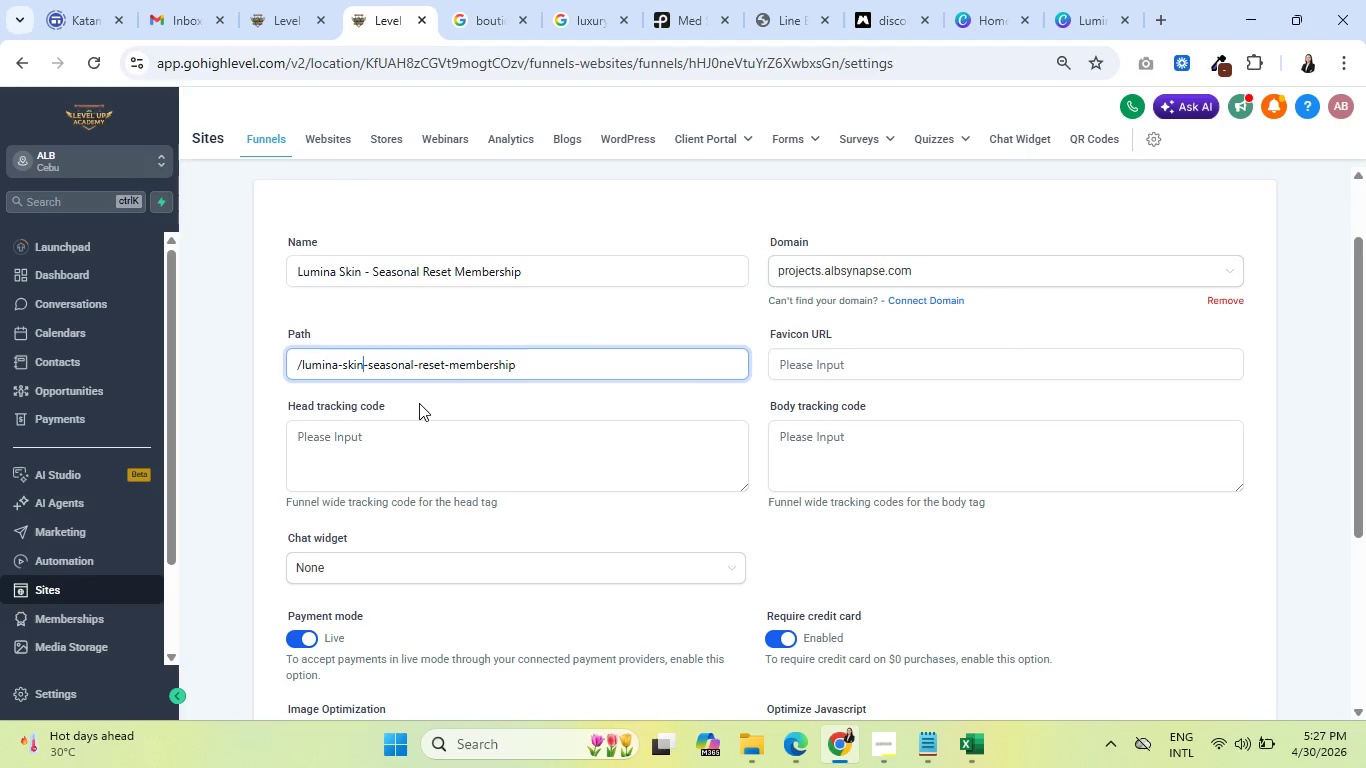 
key(Backspace)
 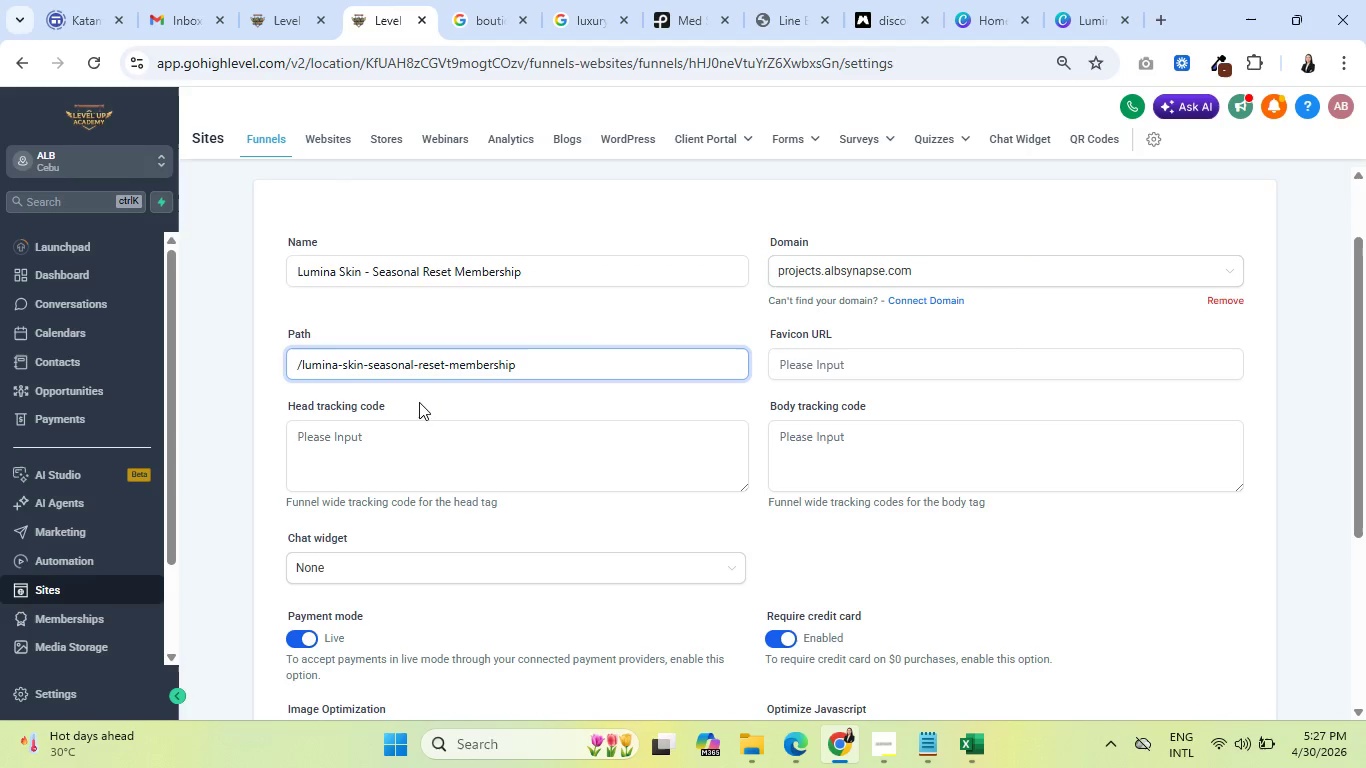 
scroll: coordinate [813, 477], scroll_direction: down, amount: 3.0
 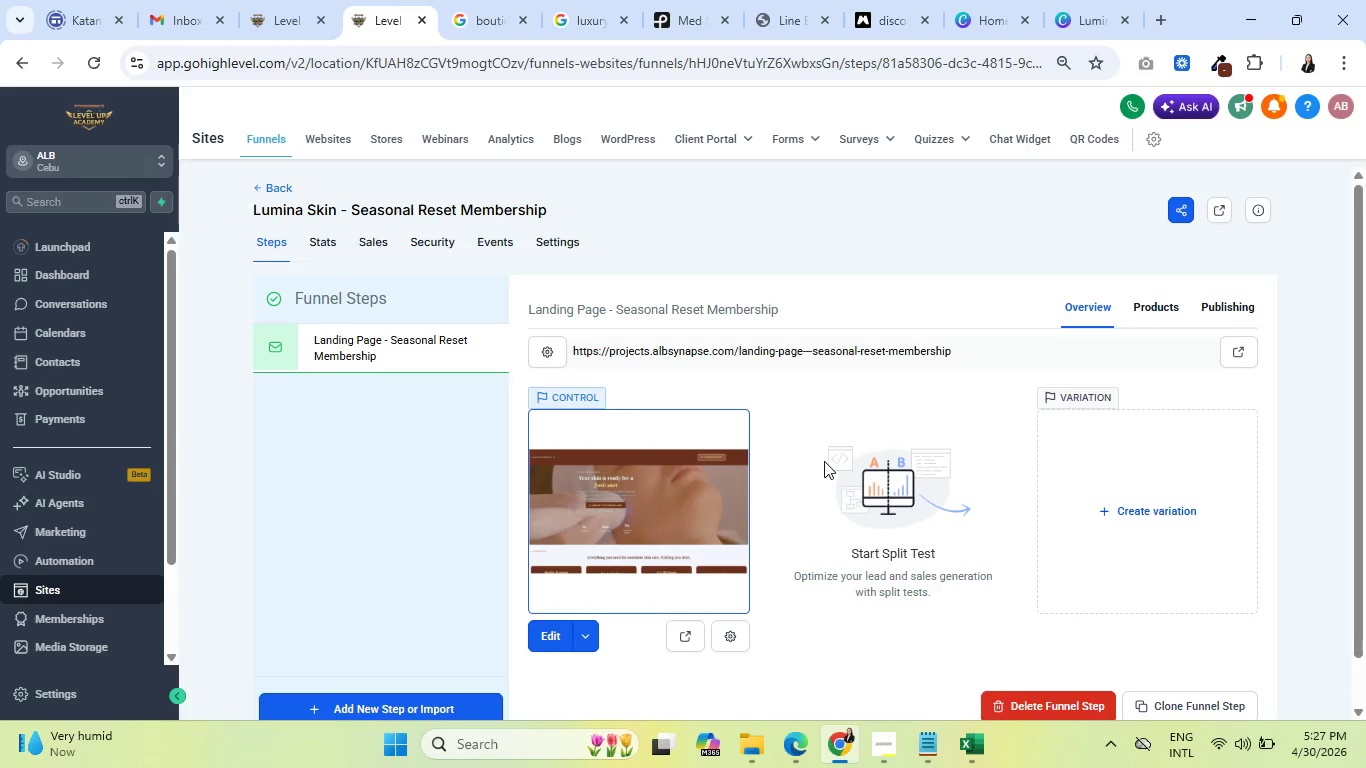 
wait(12.03)
 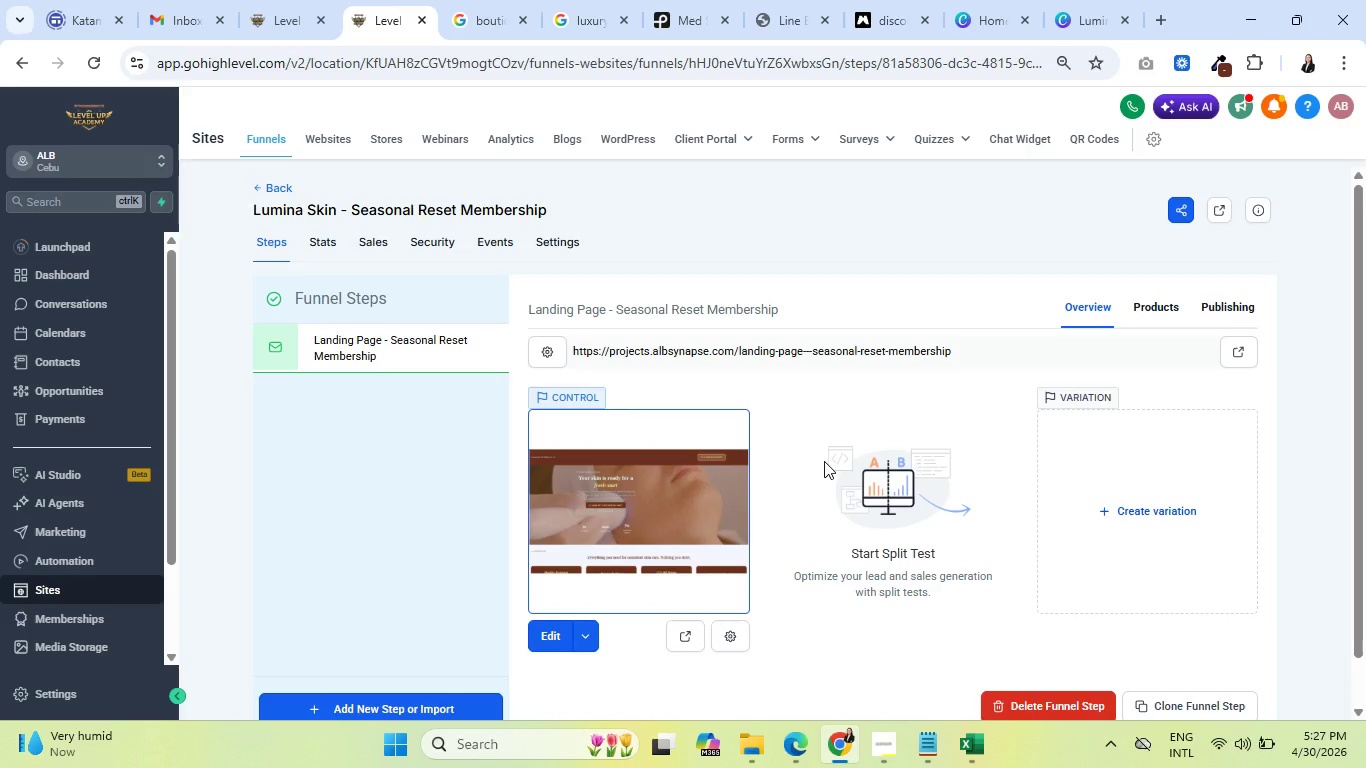 
left_click([1215, 297])
 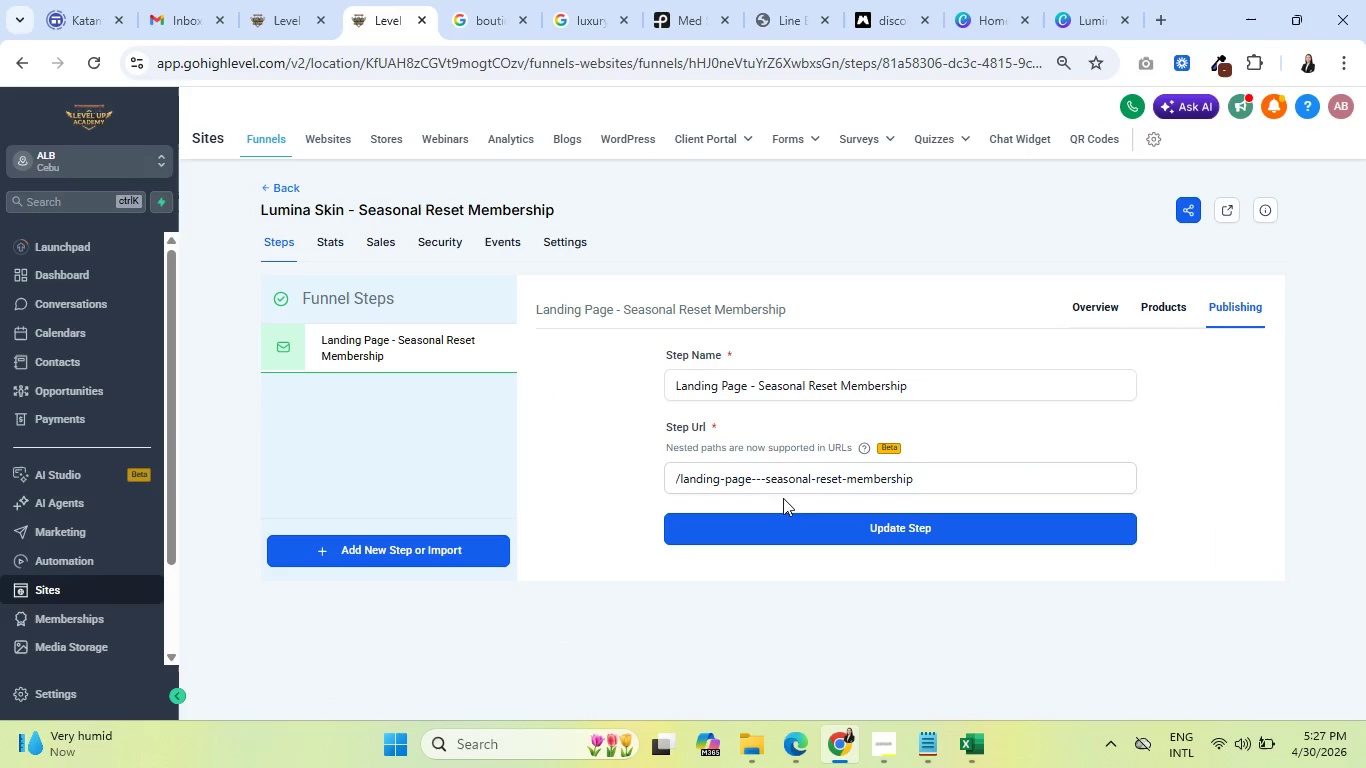 
left_click([763, 480])
 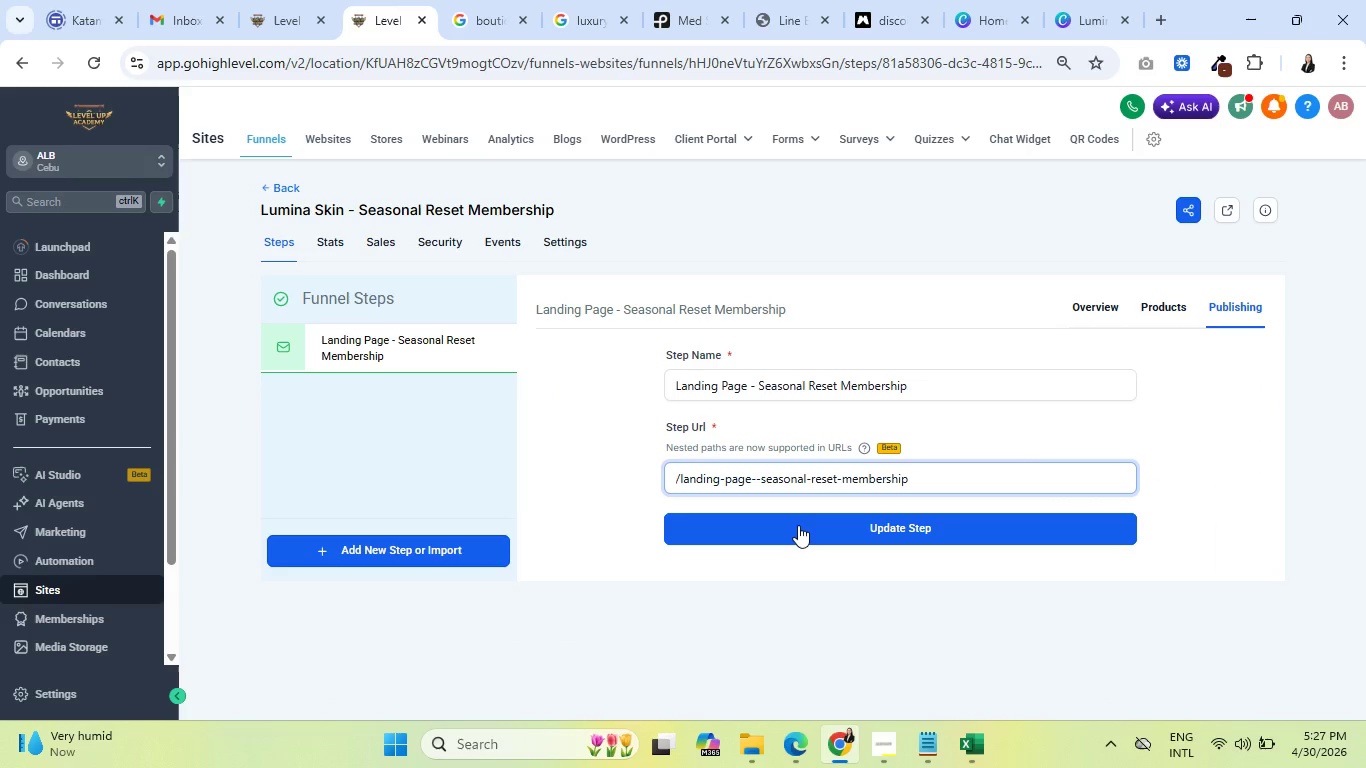 
key(Backspace)
 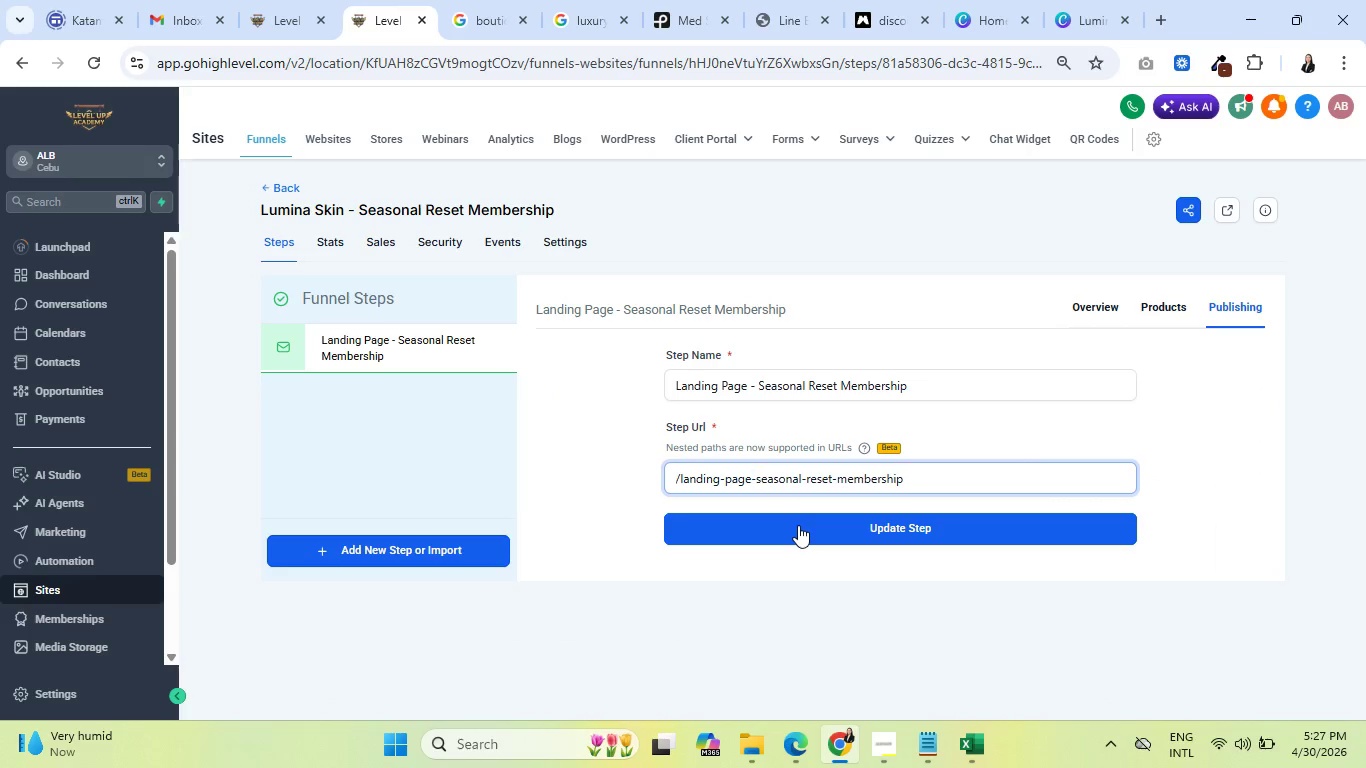 
key(Backspace)
 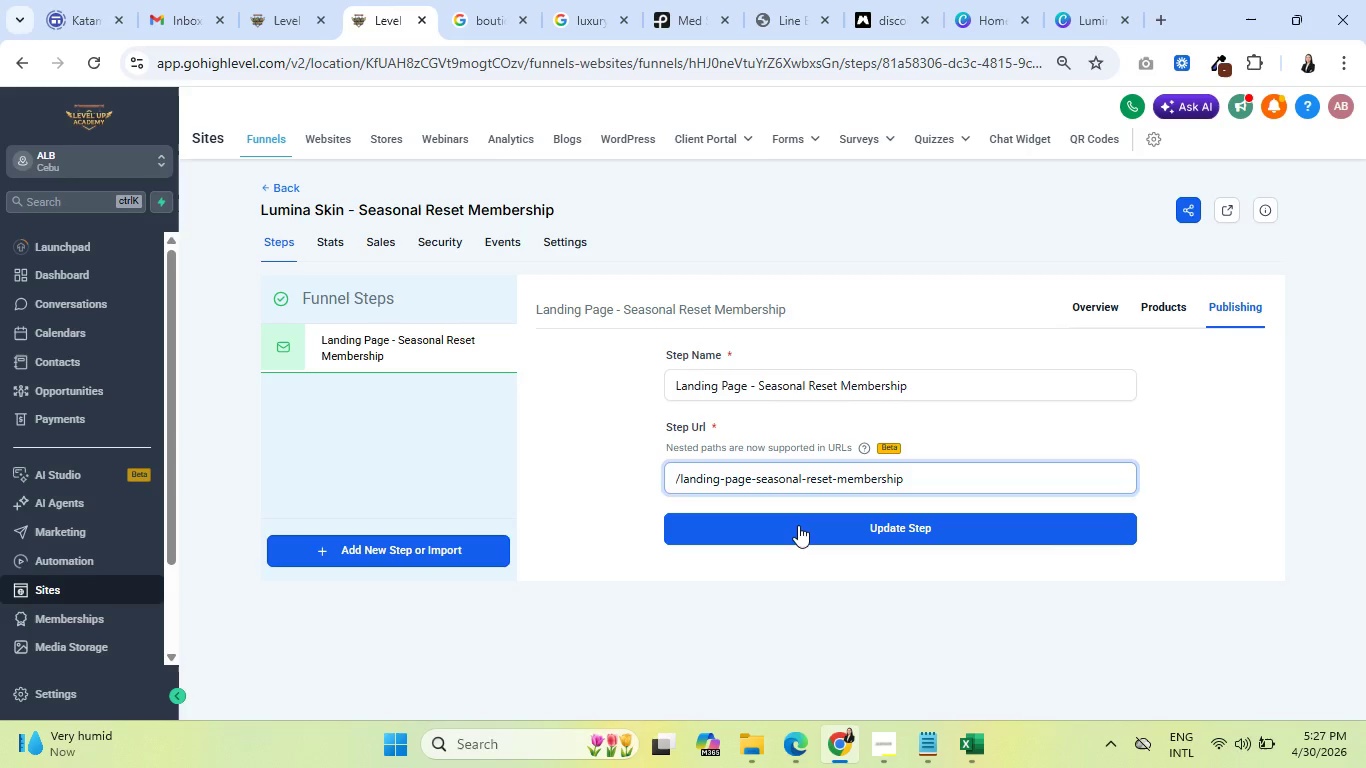 
left_click([798, 525])
 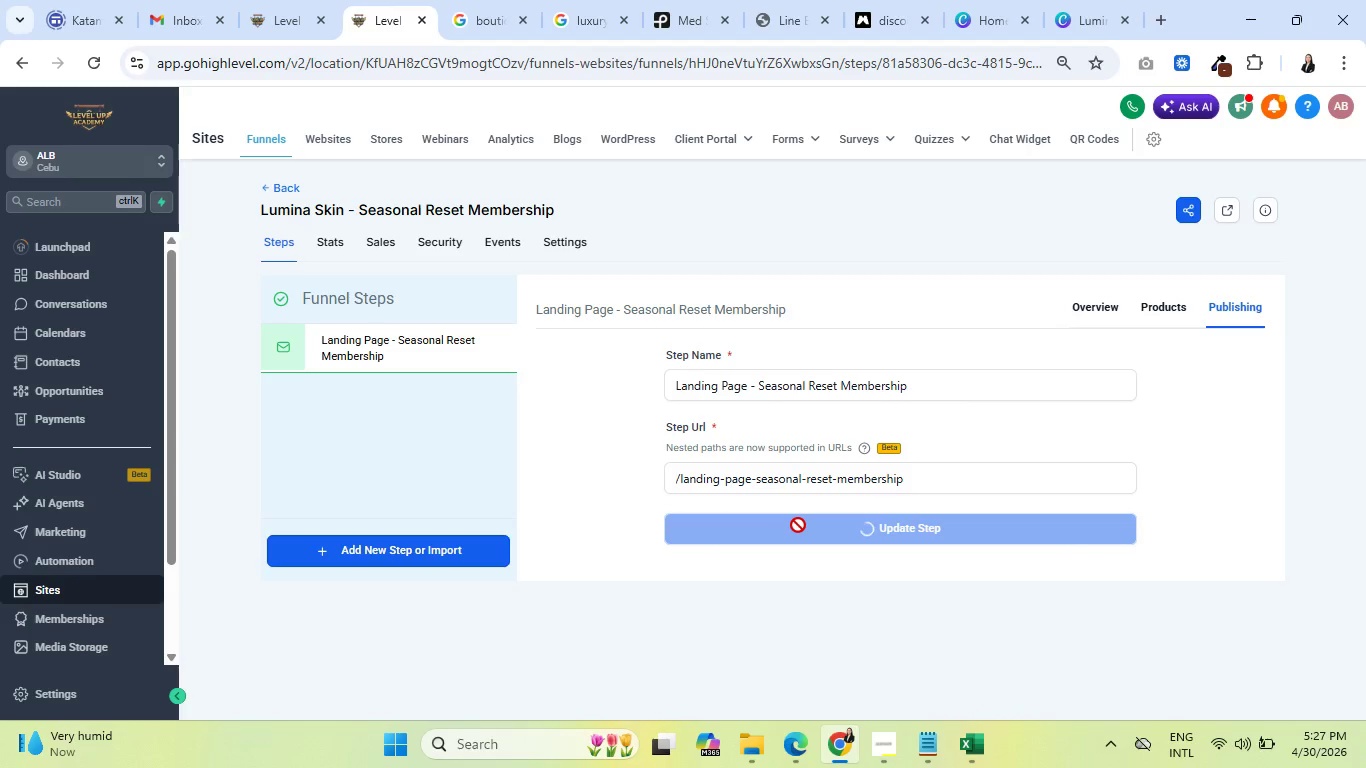 
wait(10.66)
 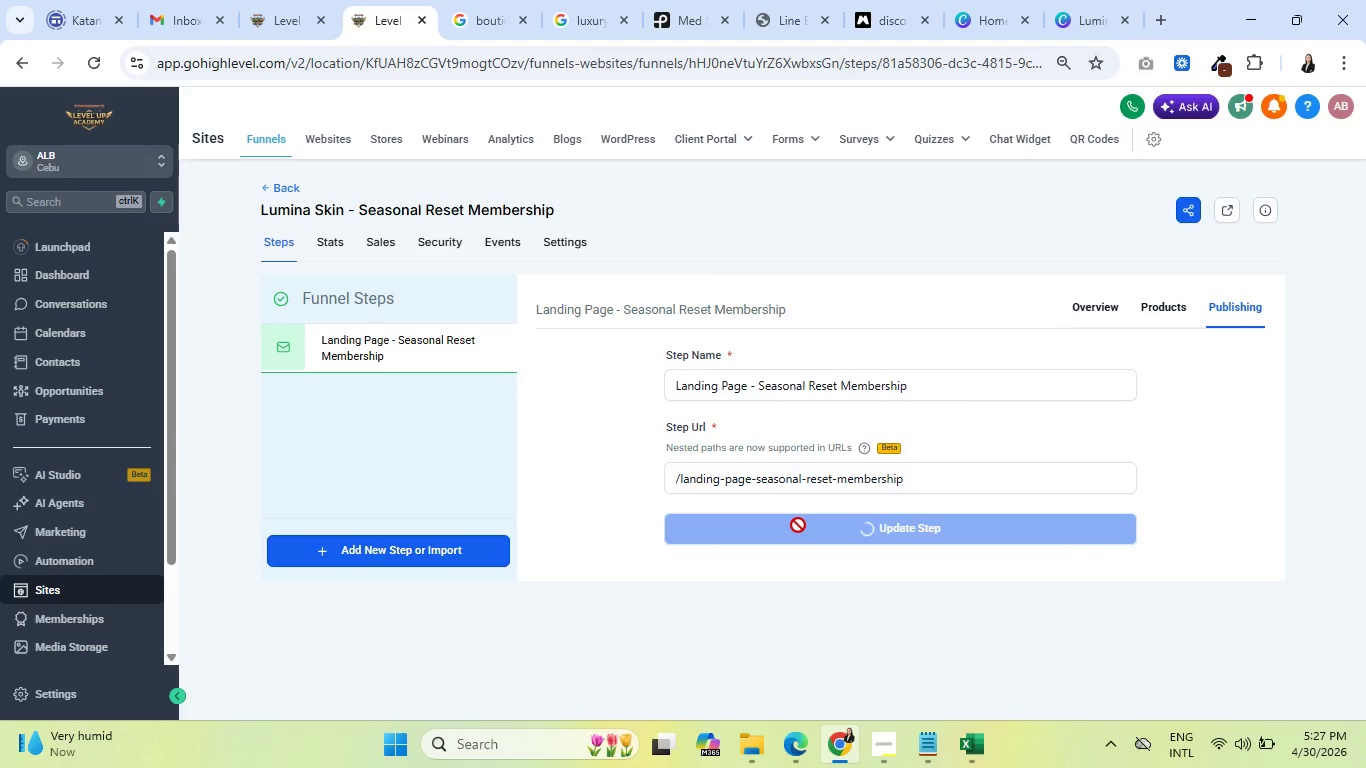 
left_click([1238, 349])
 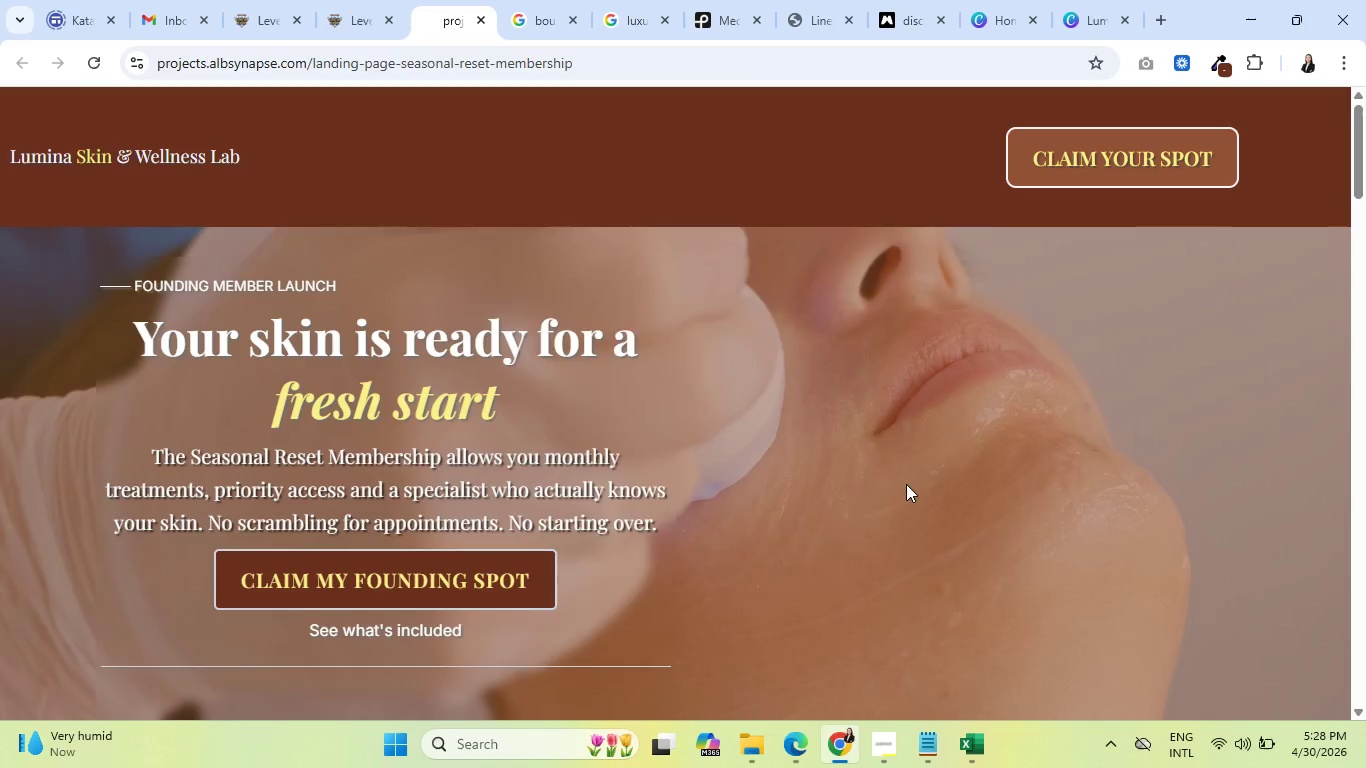 
wait(18.12)
 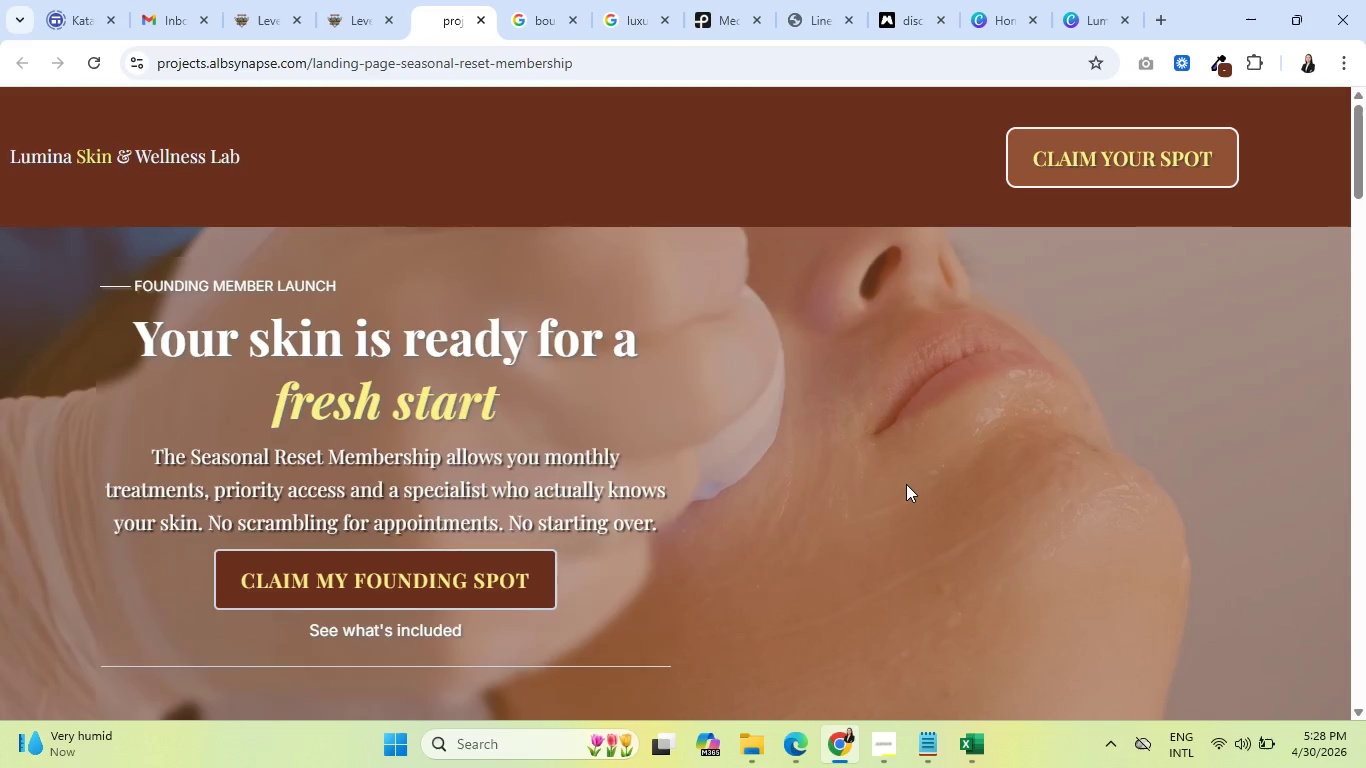 
left_click([432, 587])
 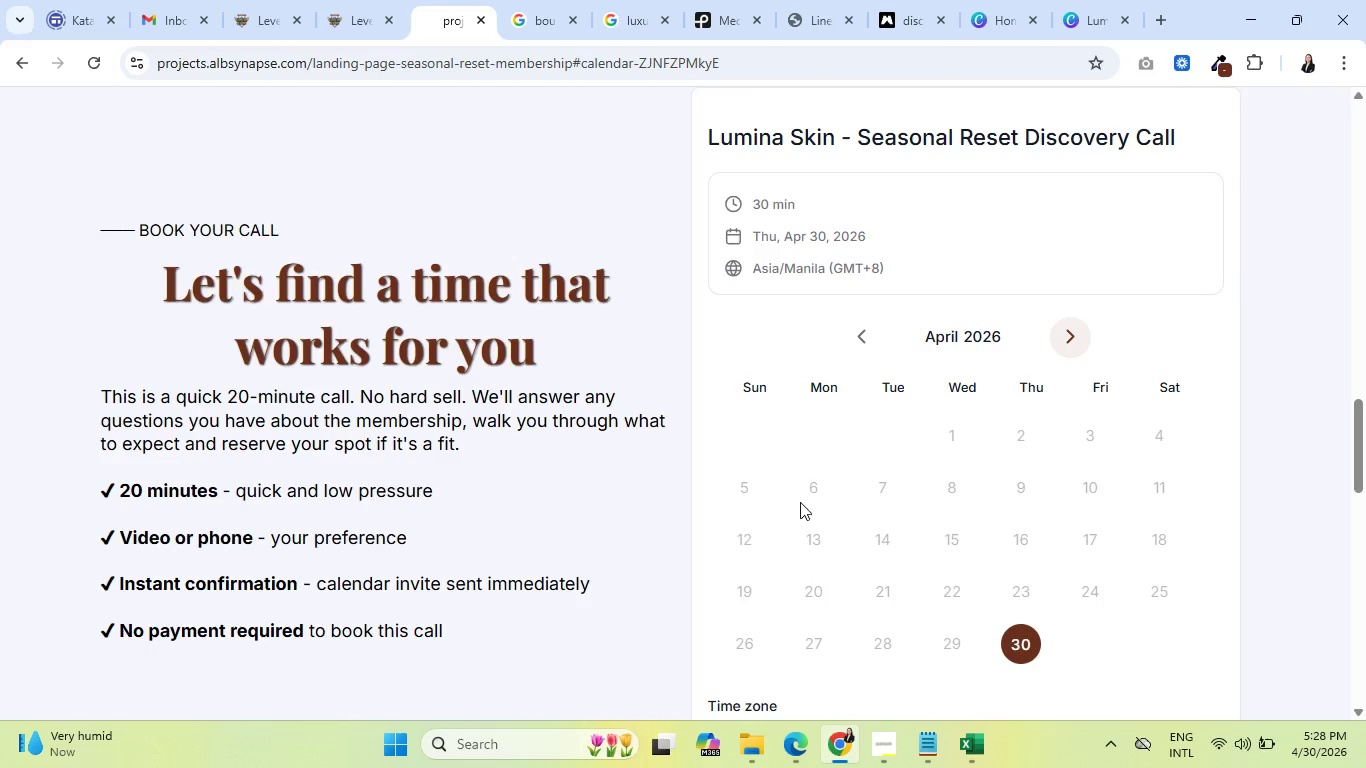 
wait(5.28)
 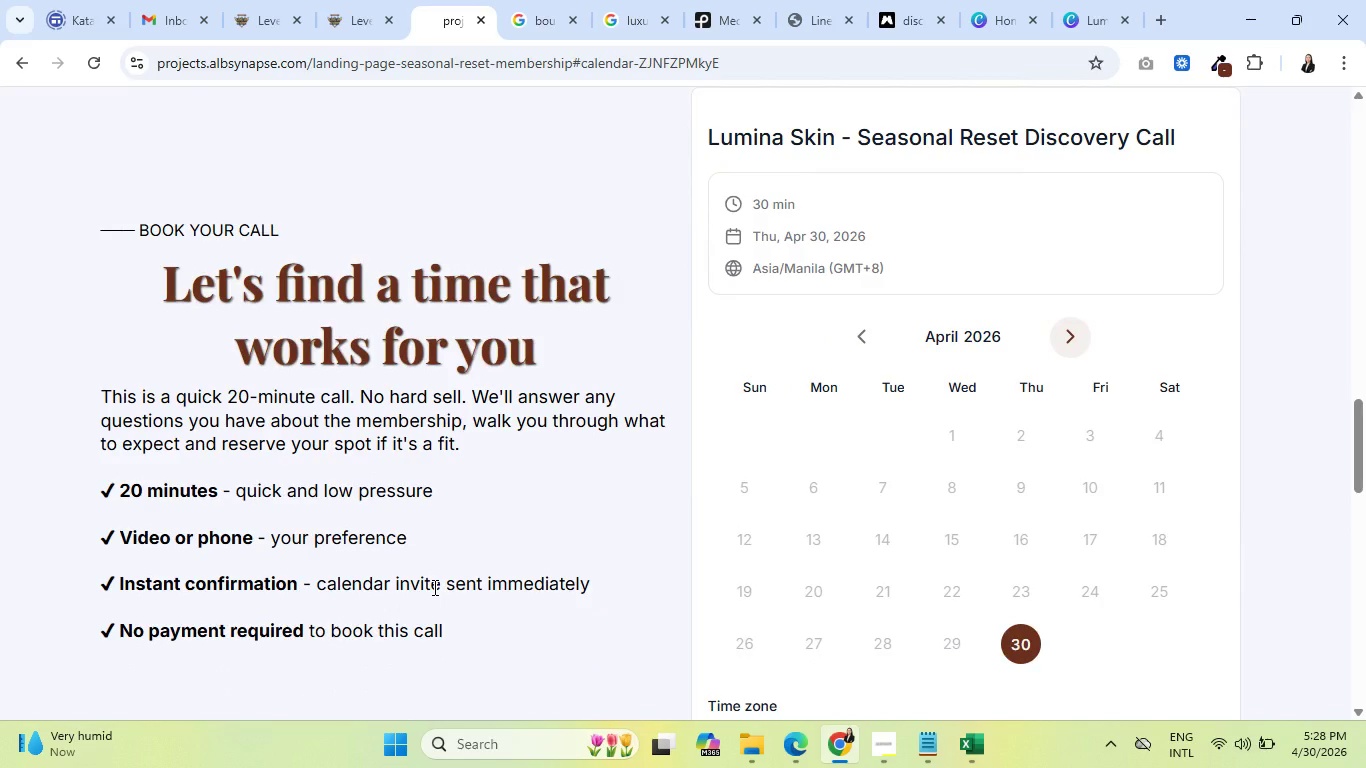 
scroll: coordinate [1108, 597], scroll_direction: down, amount: 1.0
 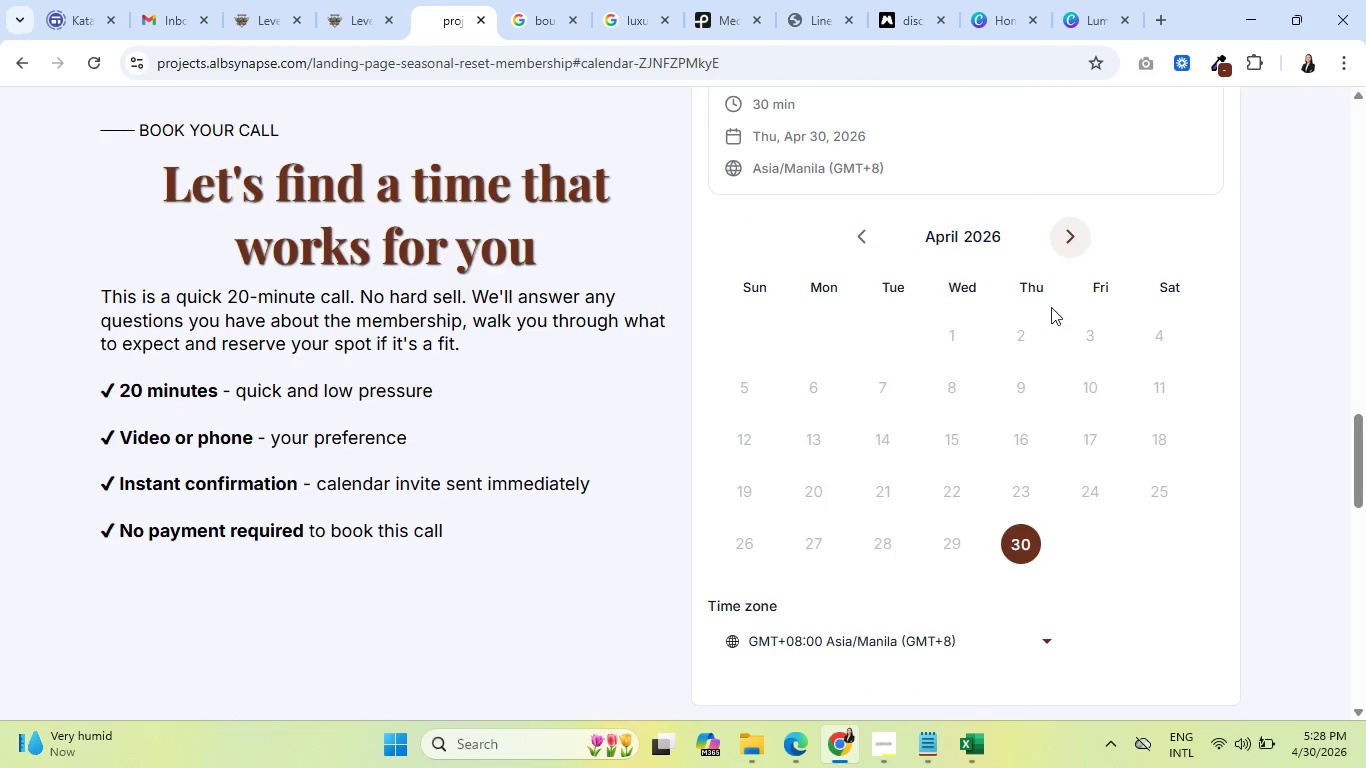 
left_click([1074, 230])
 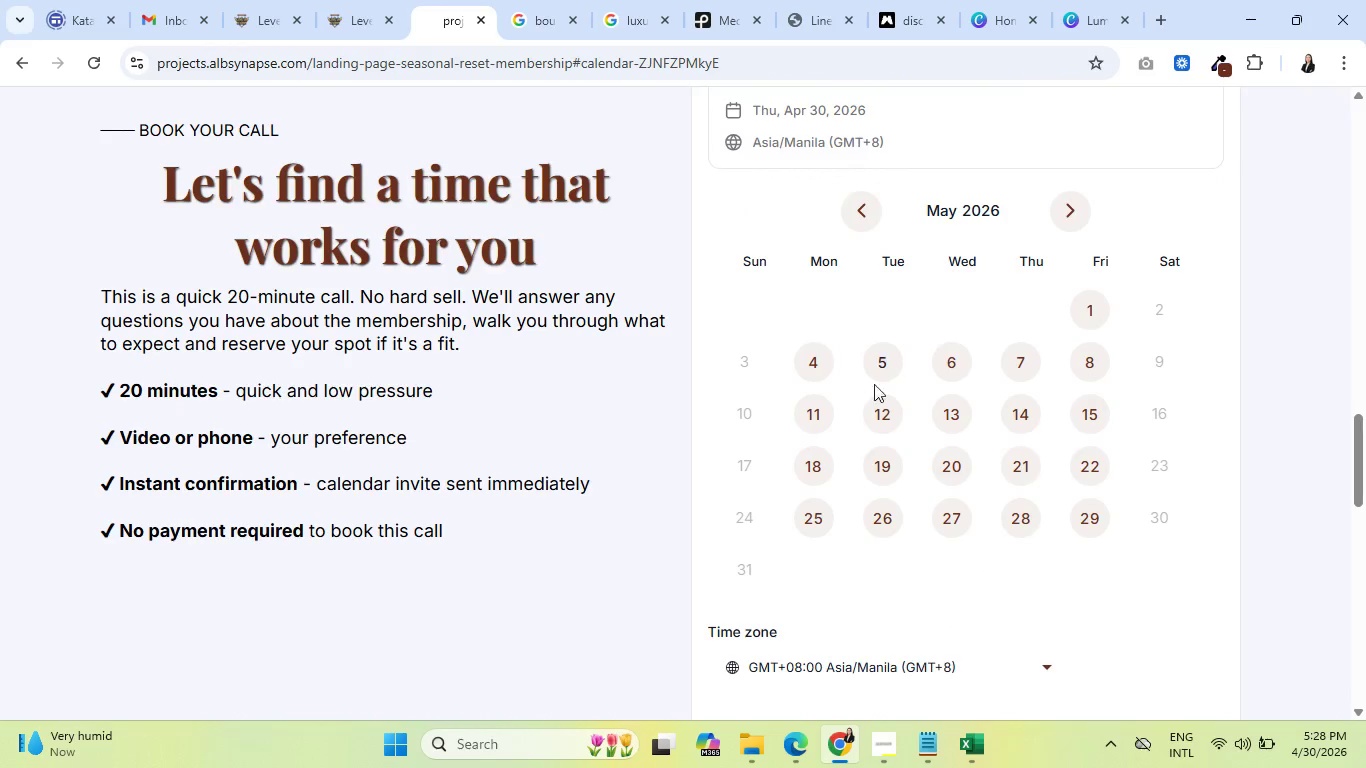 
left_click([818, 369])
 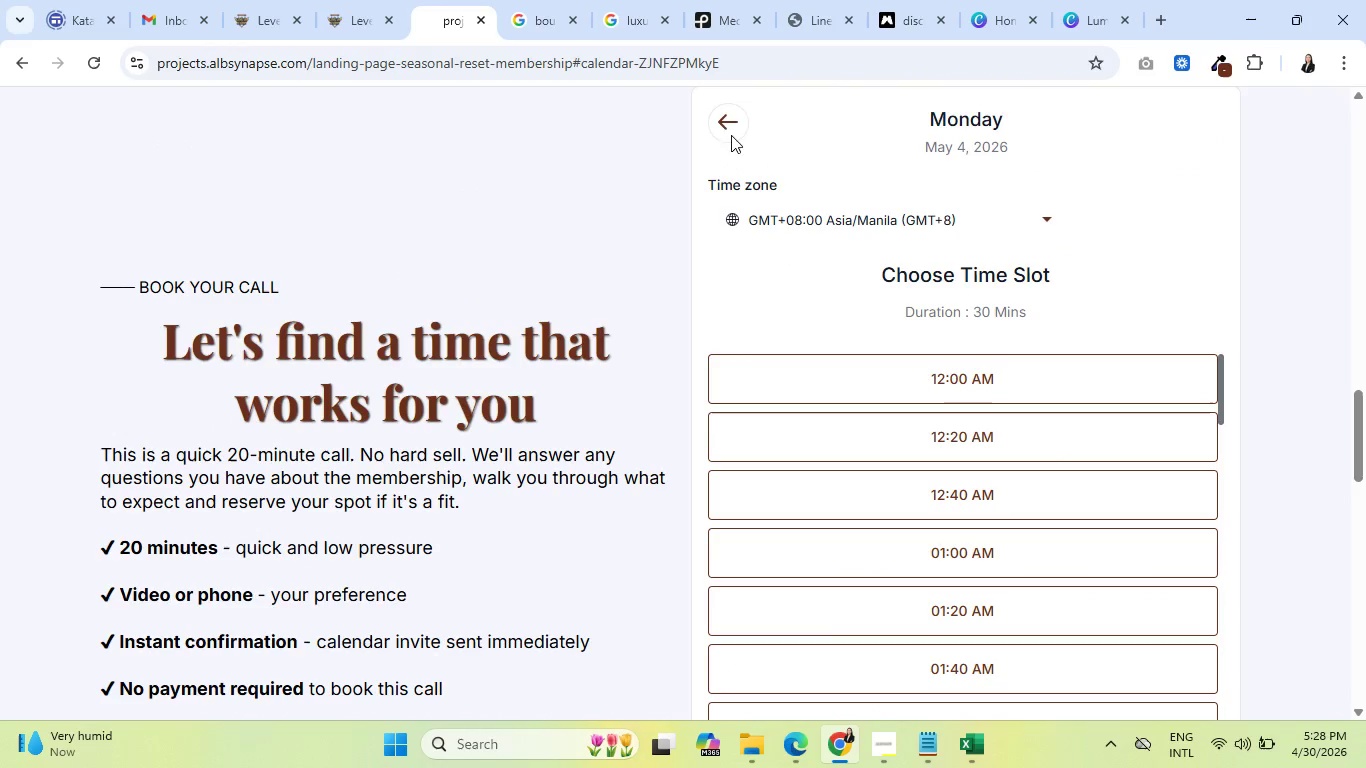 
left_click([725, 127])
 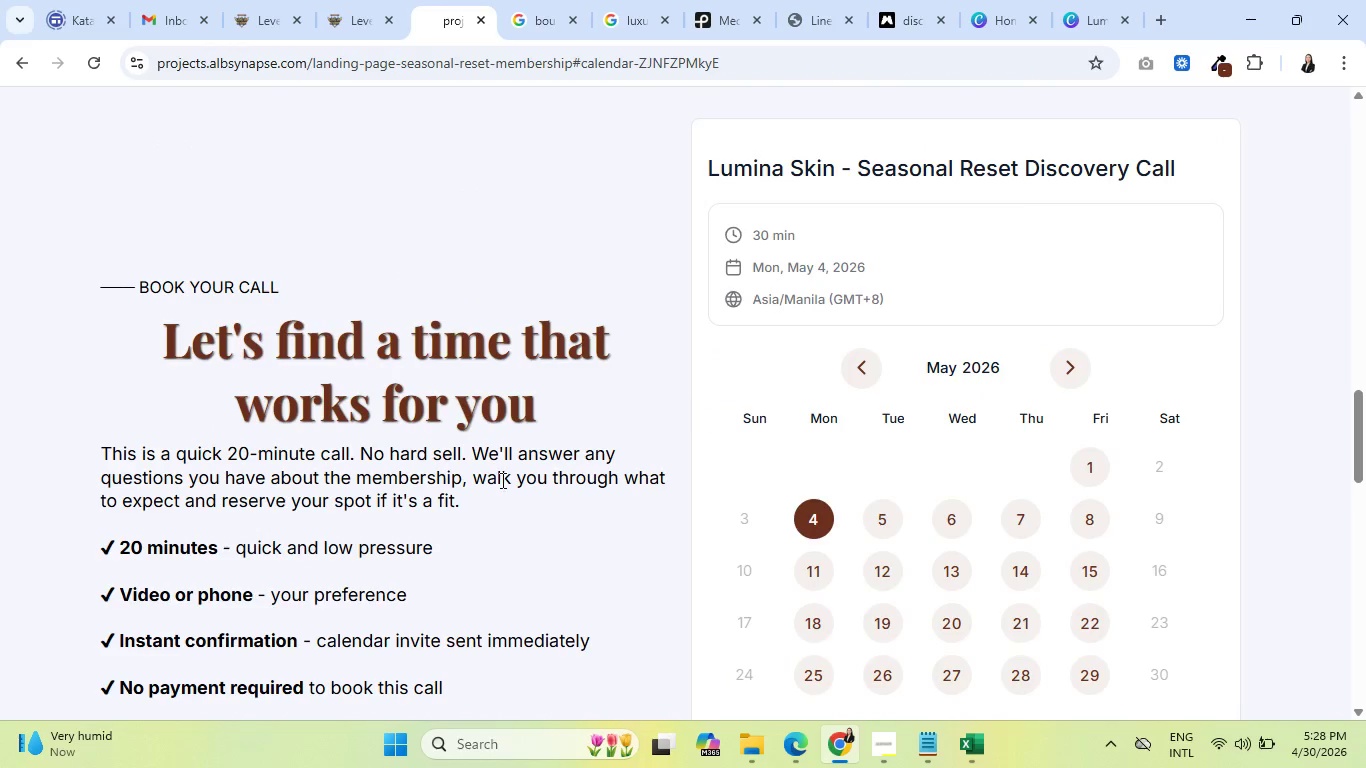 
scroll: coordinate [497, 485], scroll_direction: down, amount: 8.0
 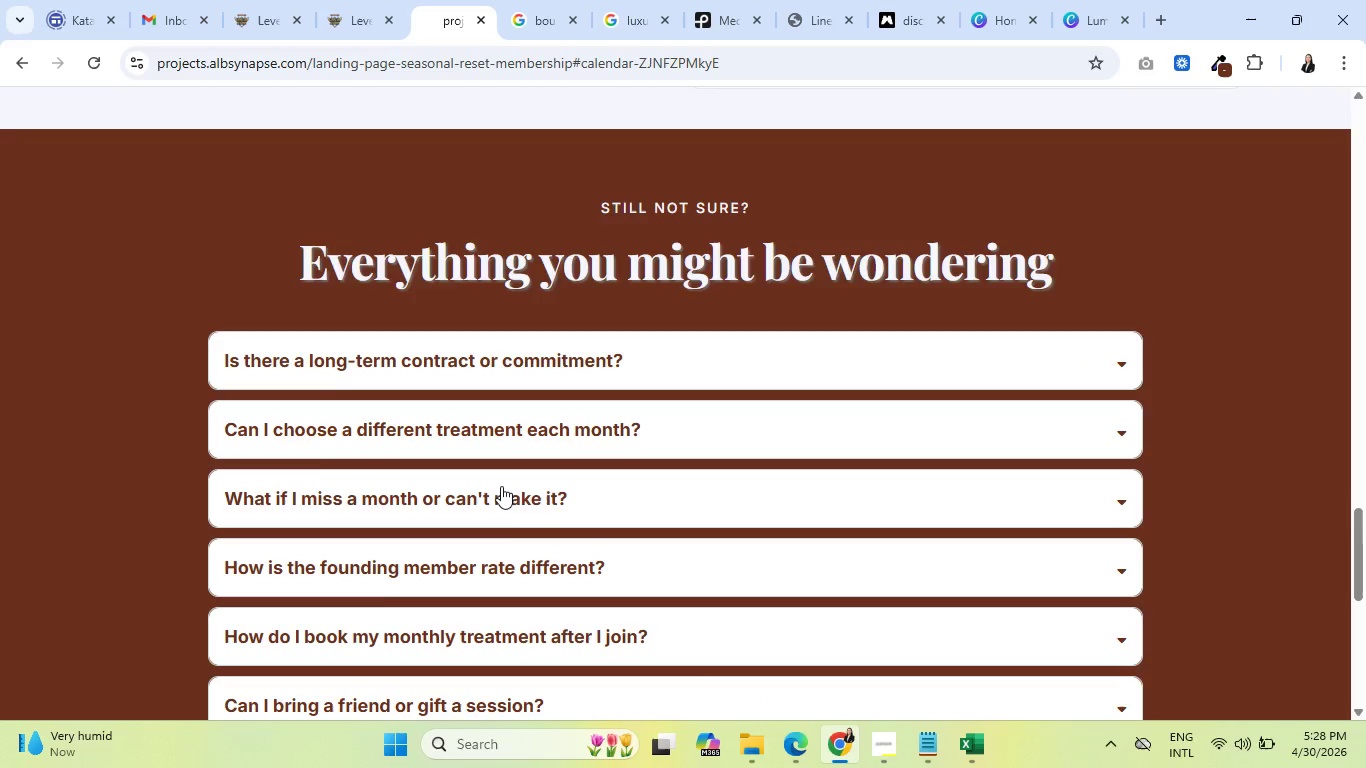 
left_click([626, 496])
 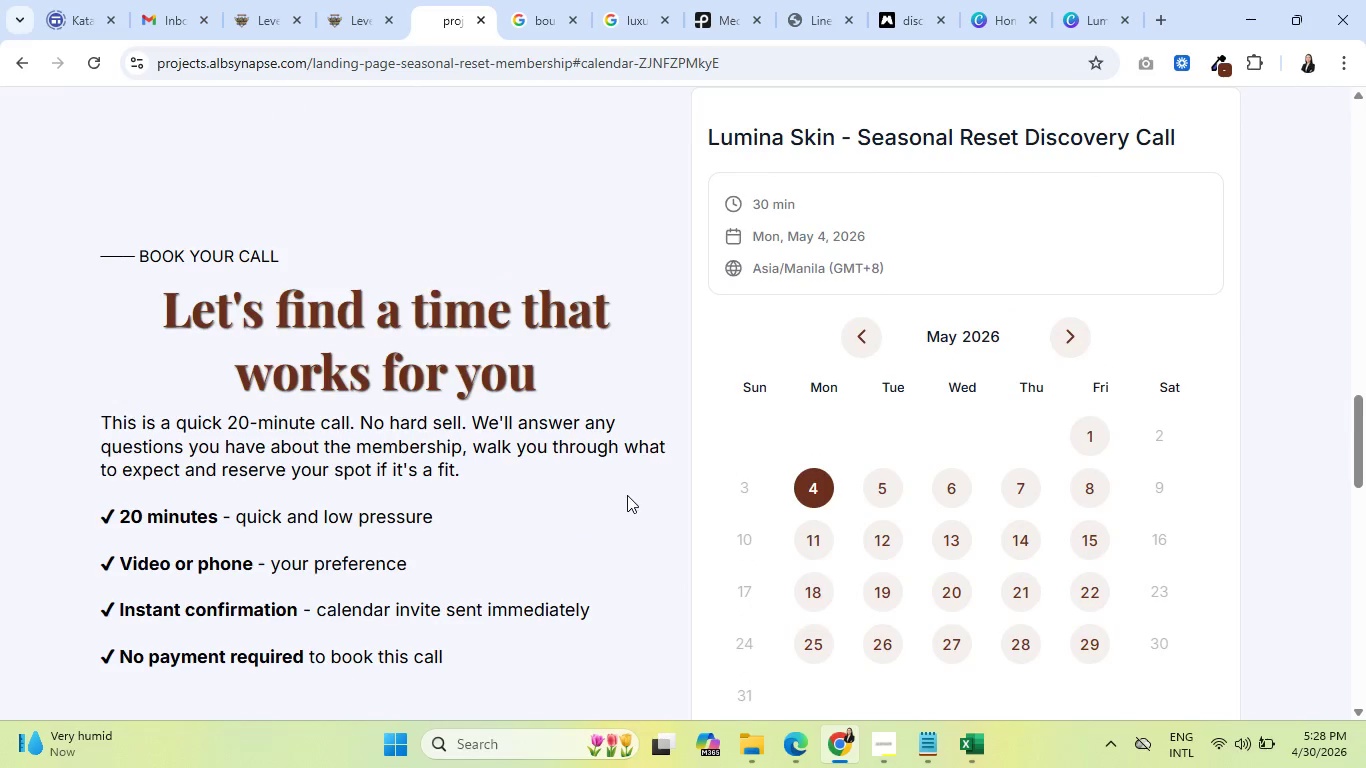 
scroll: coordinate [555, 526], scroll_direction: down, amount: 9.0
 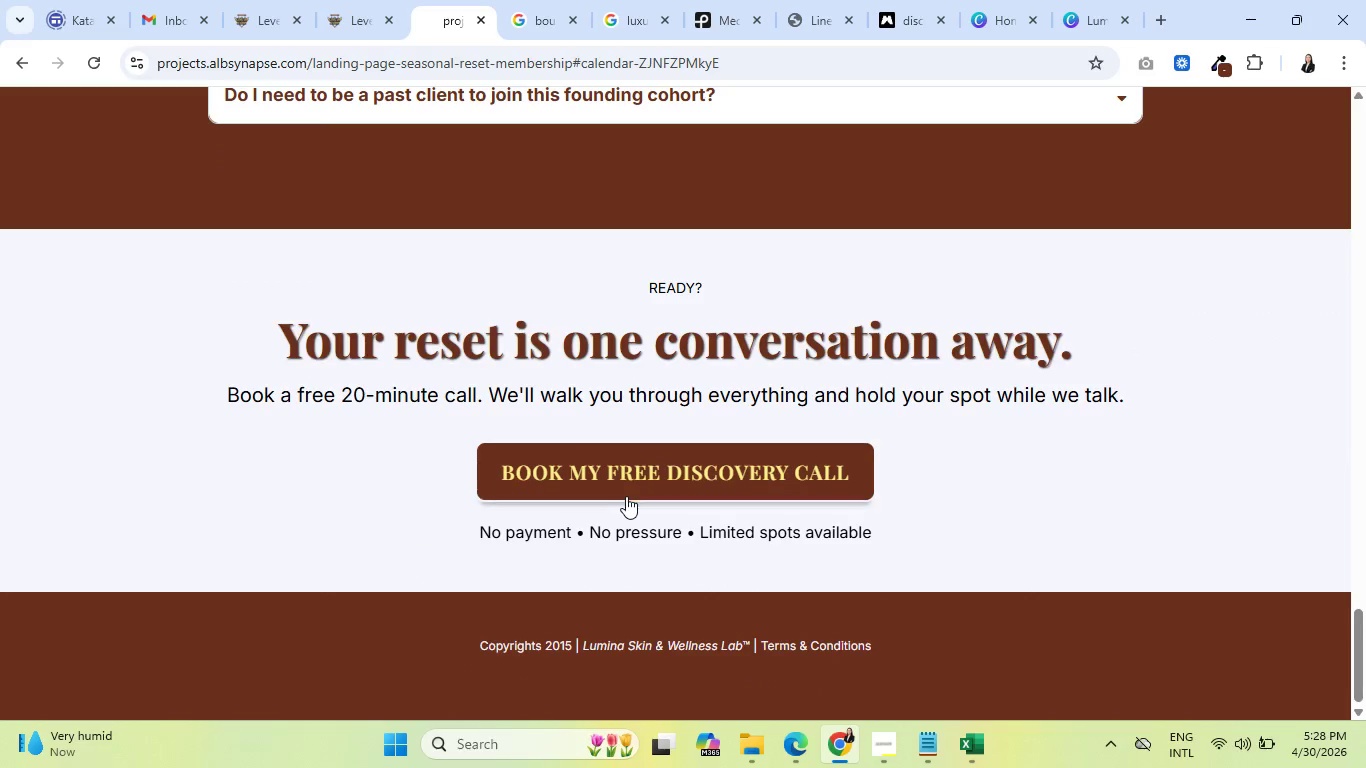 
scroll: coordinate [646, 484], scroll_direction: up, amount: 8.0
 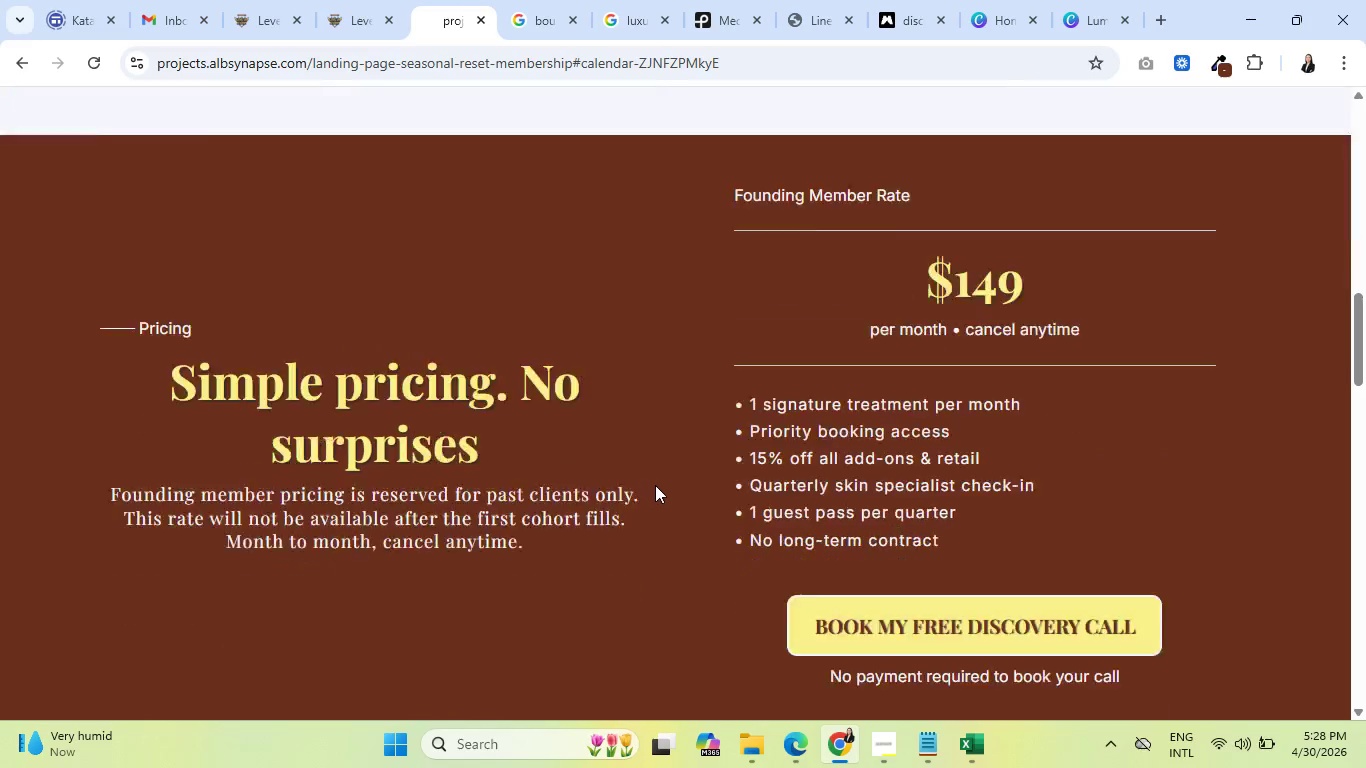 
left_click([839, 342])
 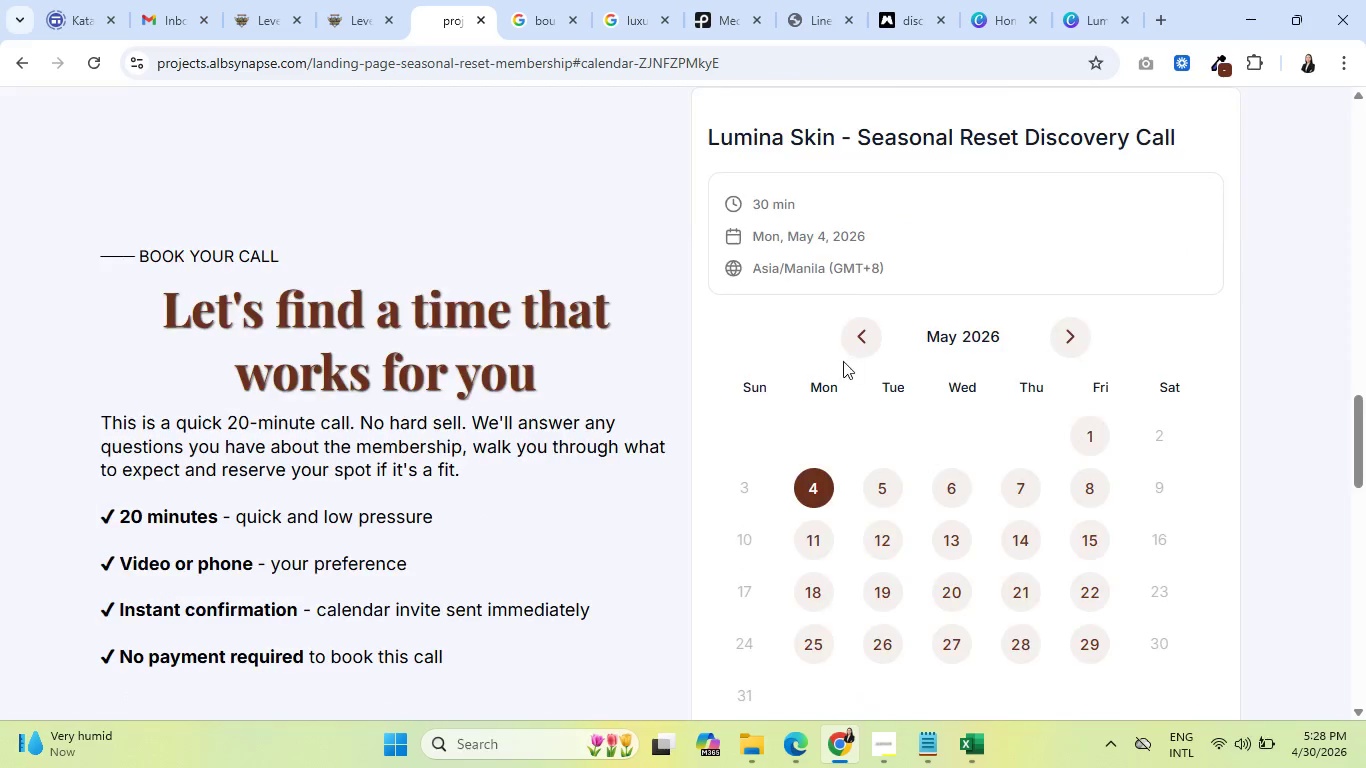 
scroll: coordinate [653, 485], scroll_direction: down, amount: 4.0
 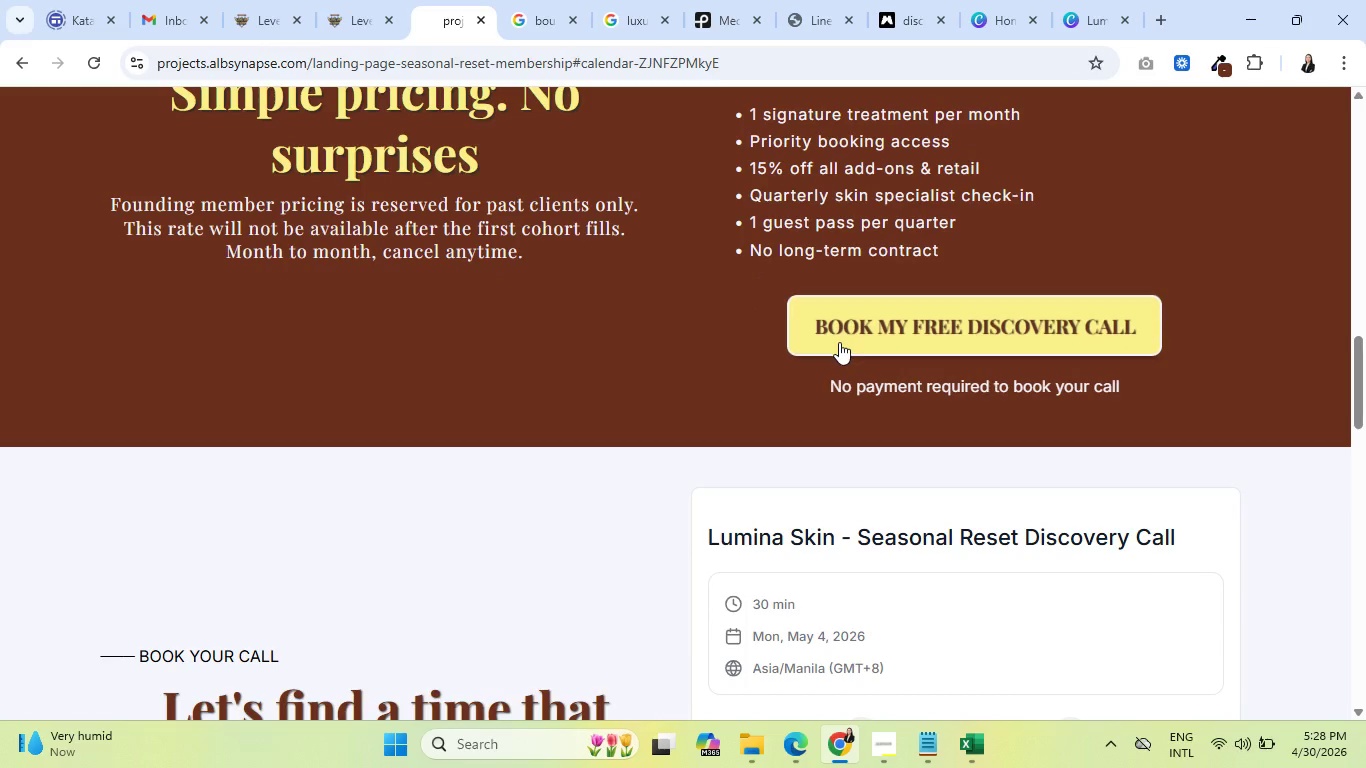 
scroll: coordinate [1268, 292], scroll_direction: up, amount: 22.0
 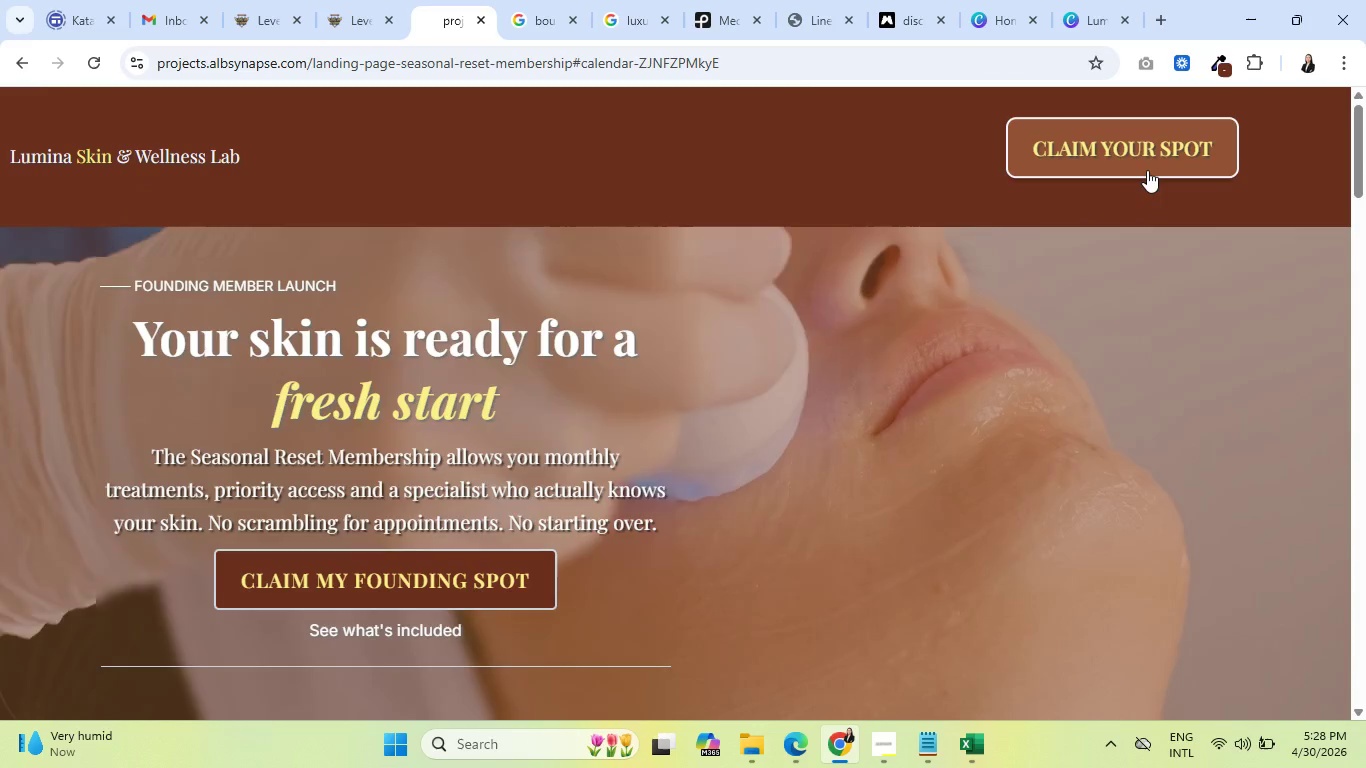 
left_click([1147, 169])
 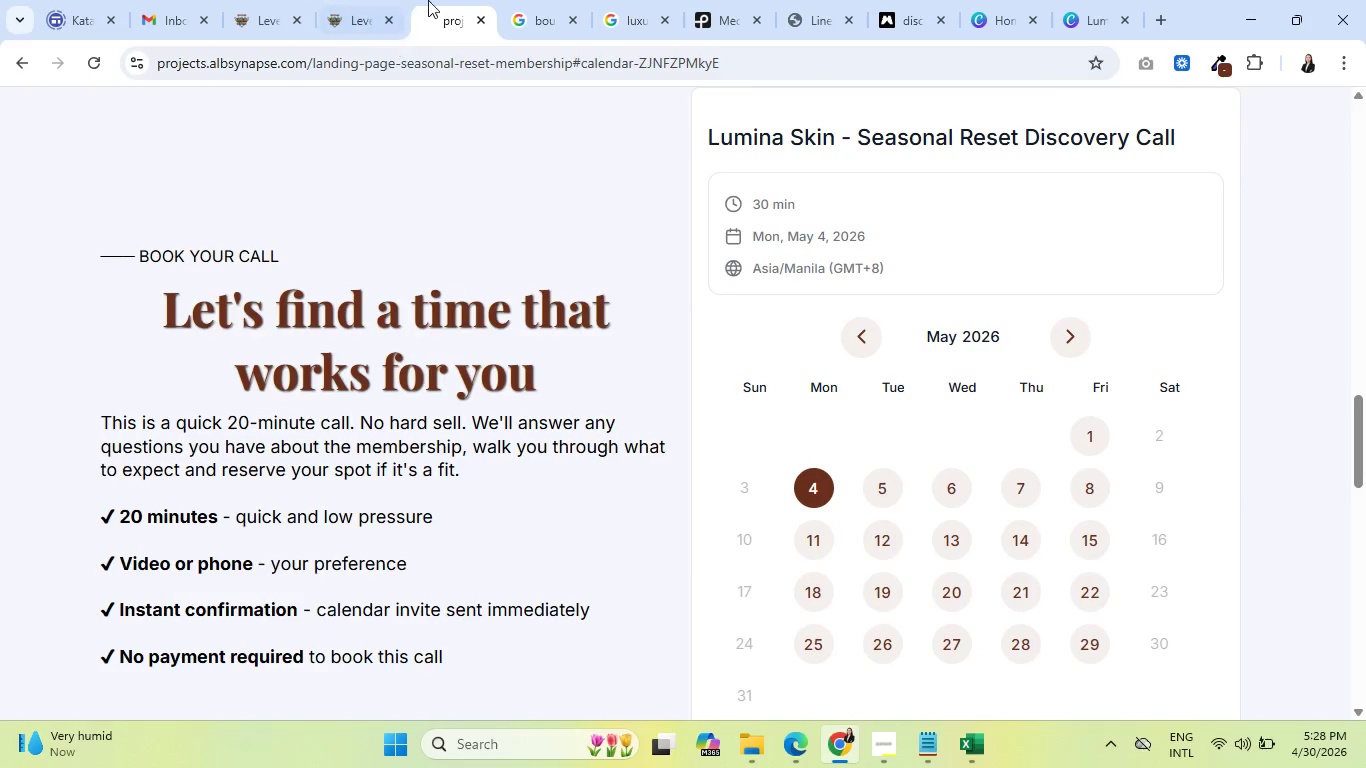 
left_click([481, 21])
 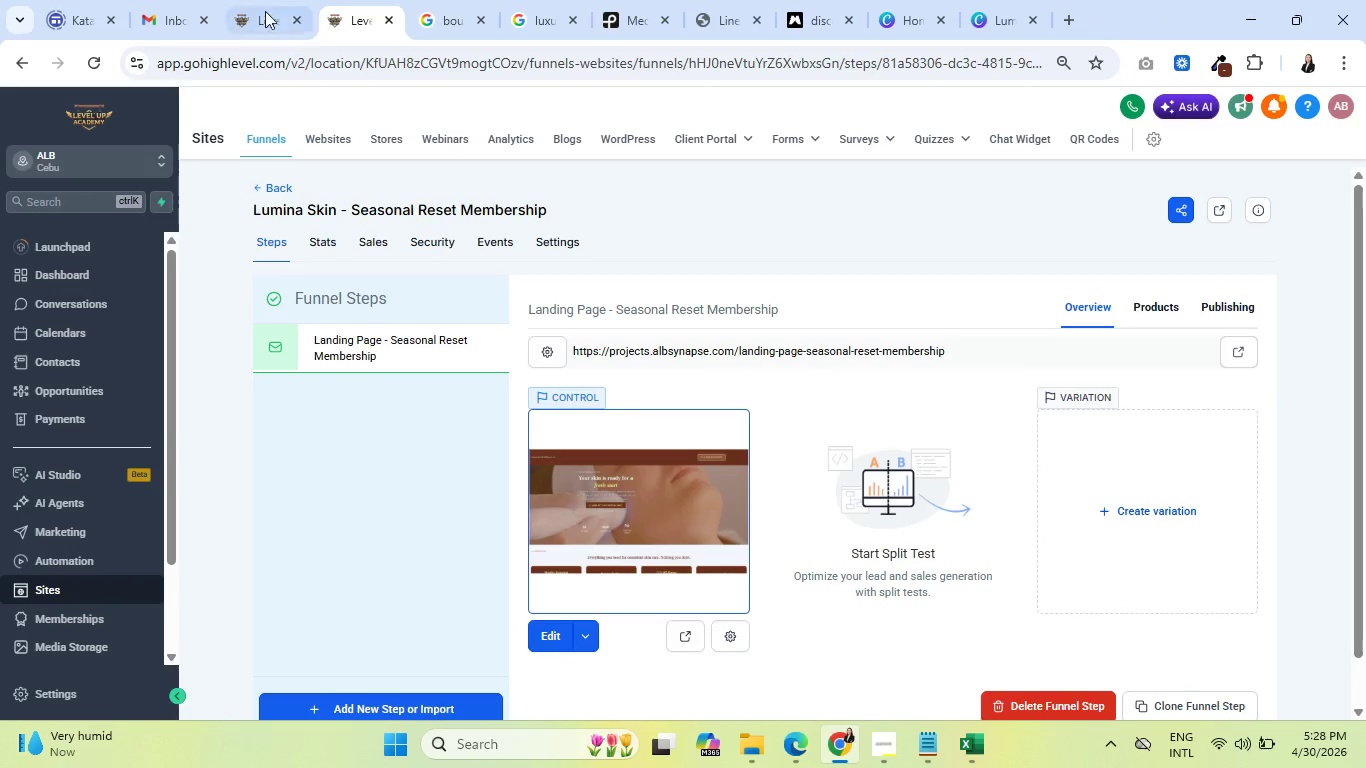 
left_click([255, 5])
 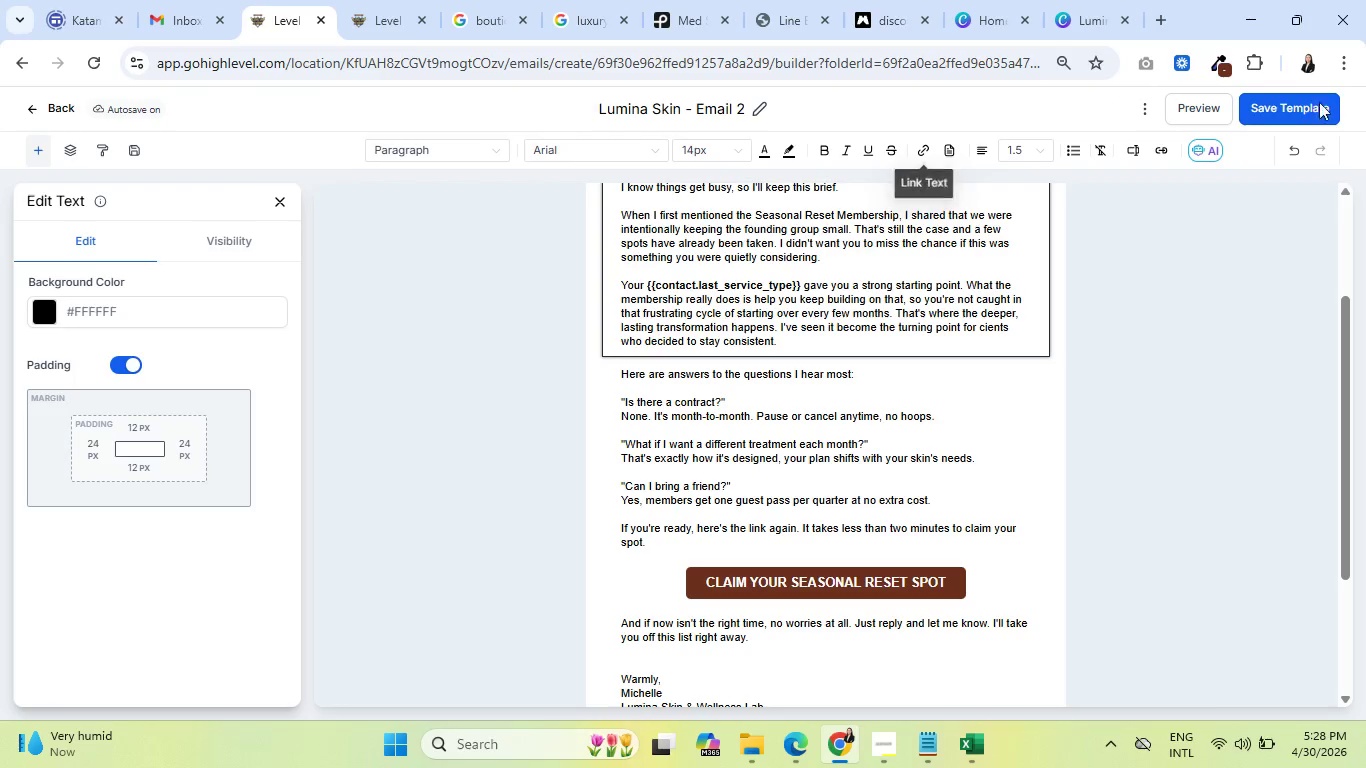 
left_click([1281, 107])
 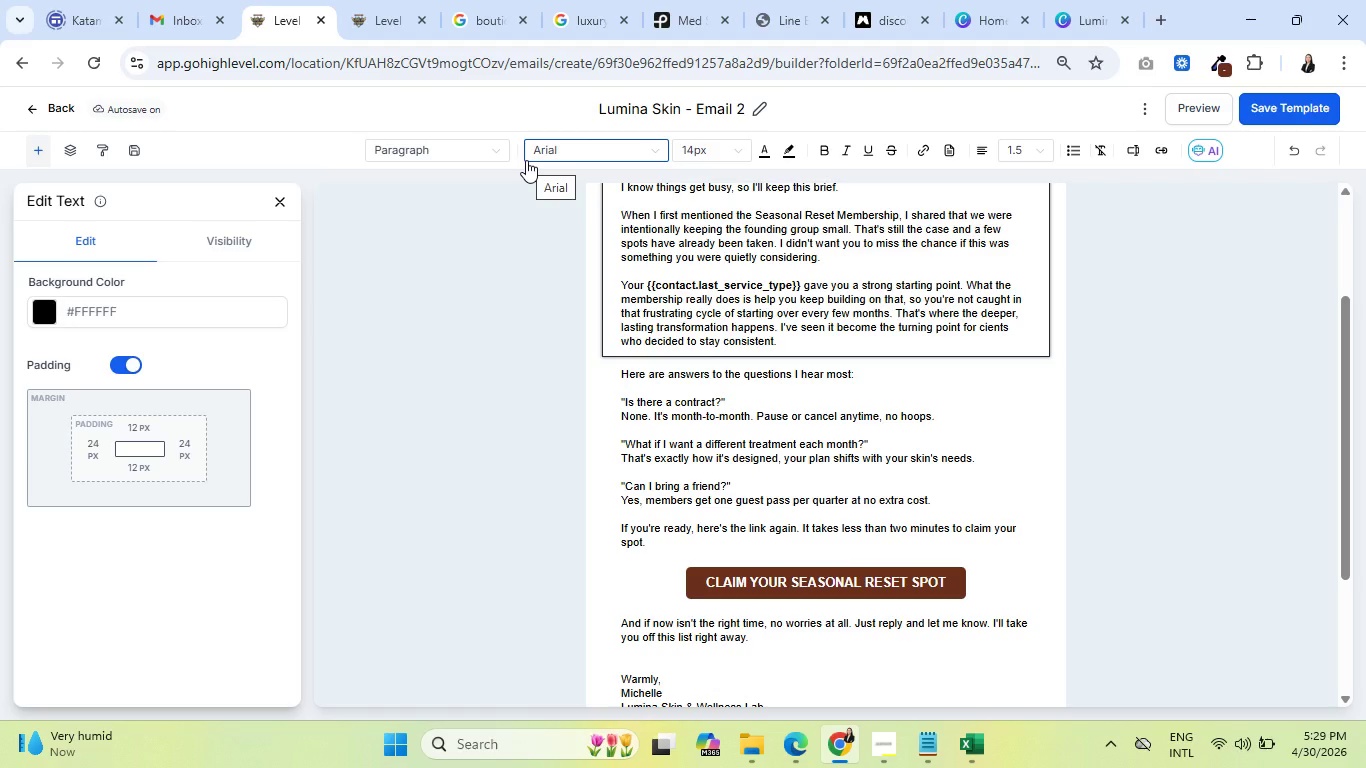 
wait(16.94)
 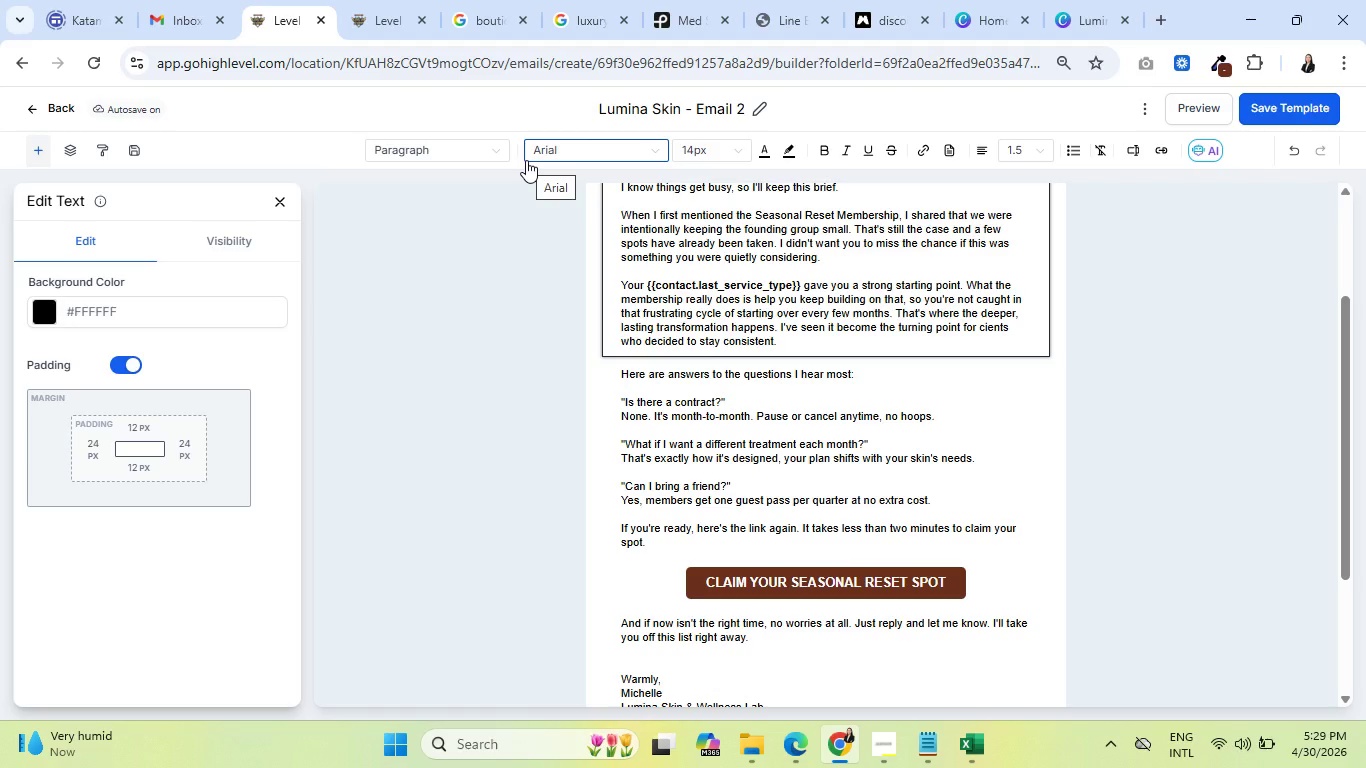 
left_click([44, 110])
 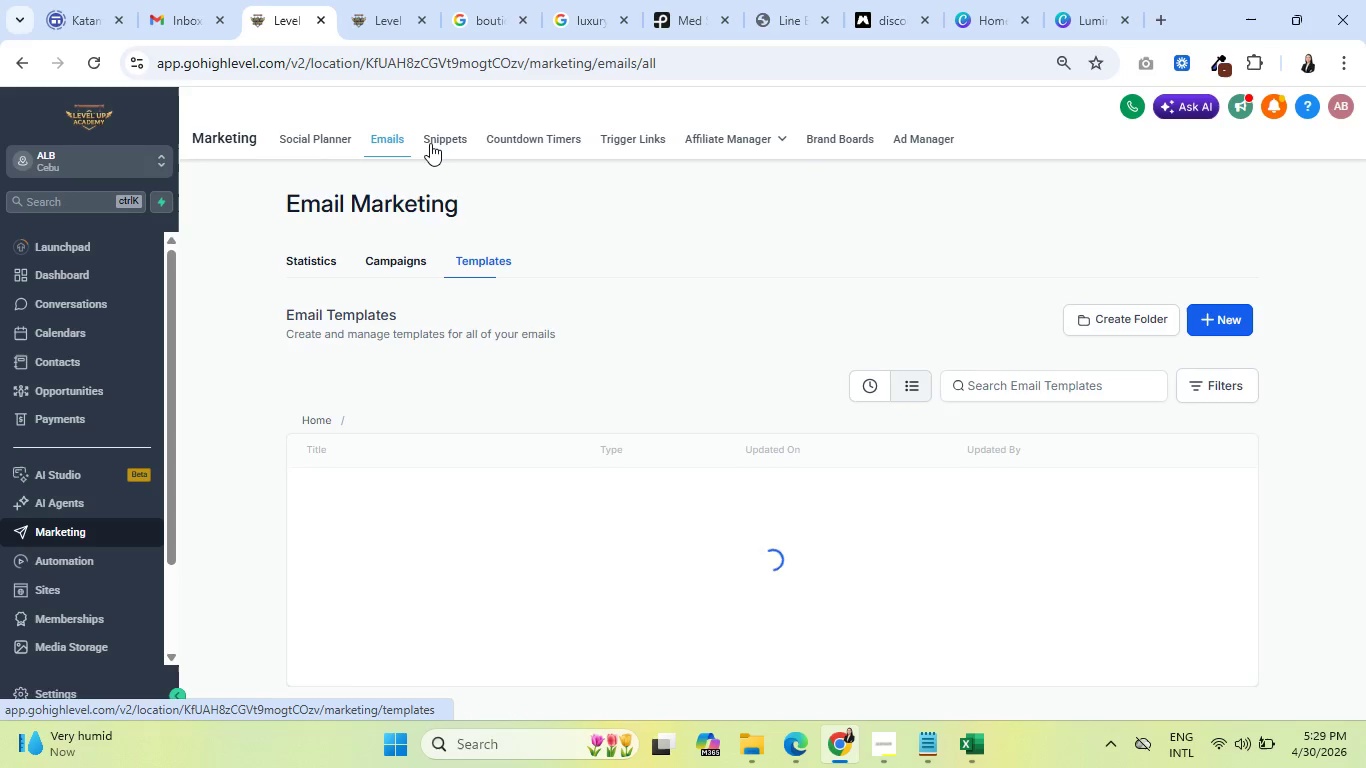 
wait(5.05)
 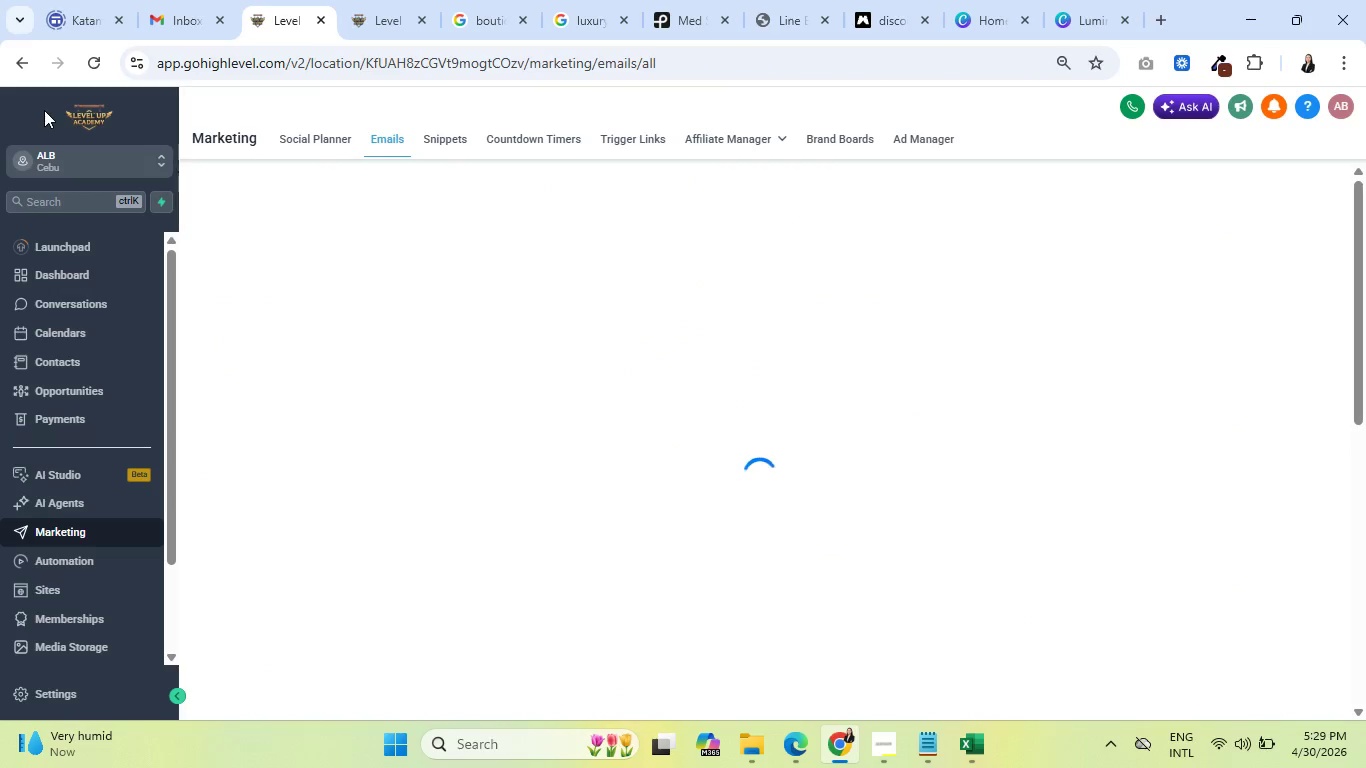 
left_click([435, 139])
 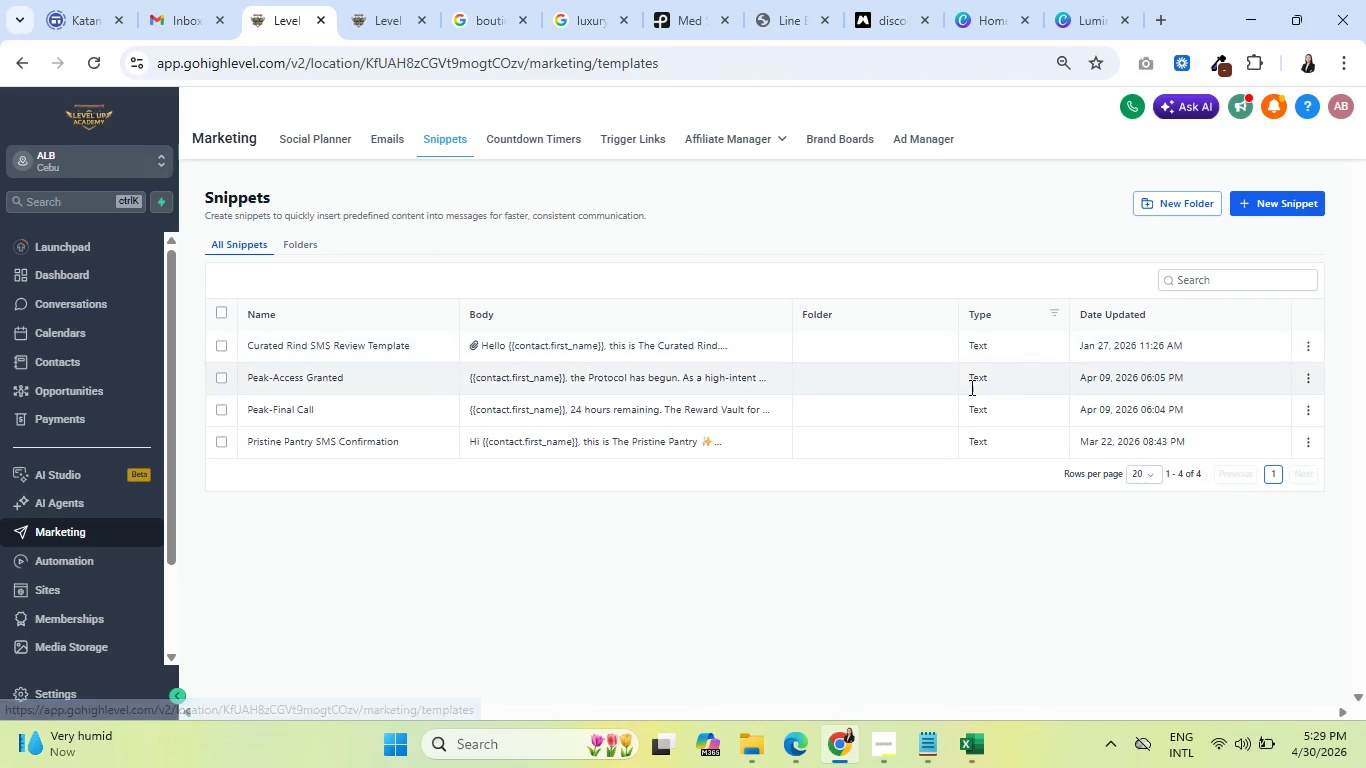 
wait(12.03)
 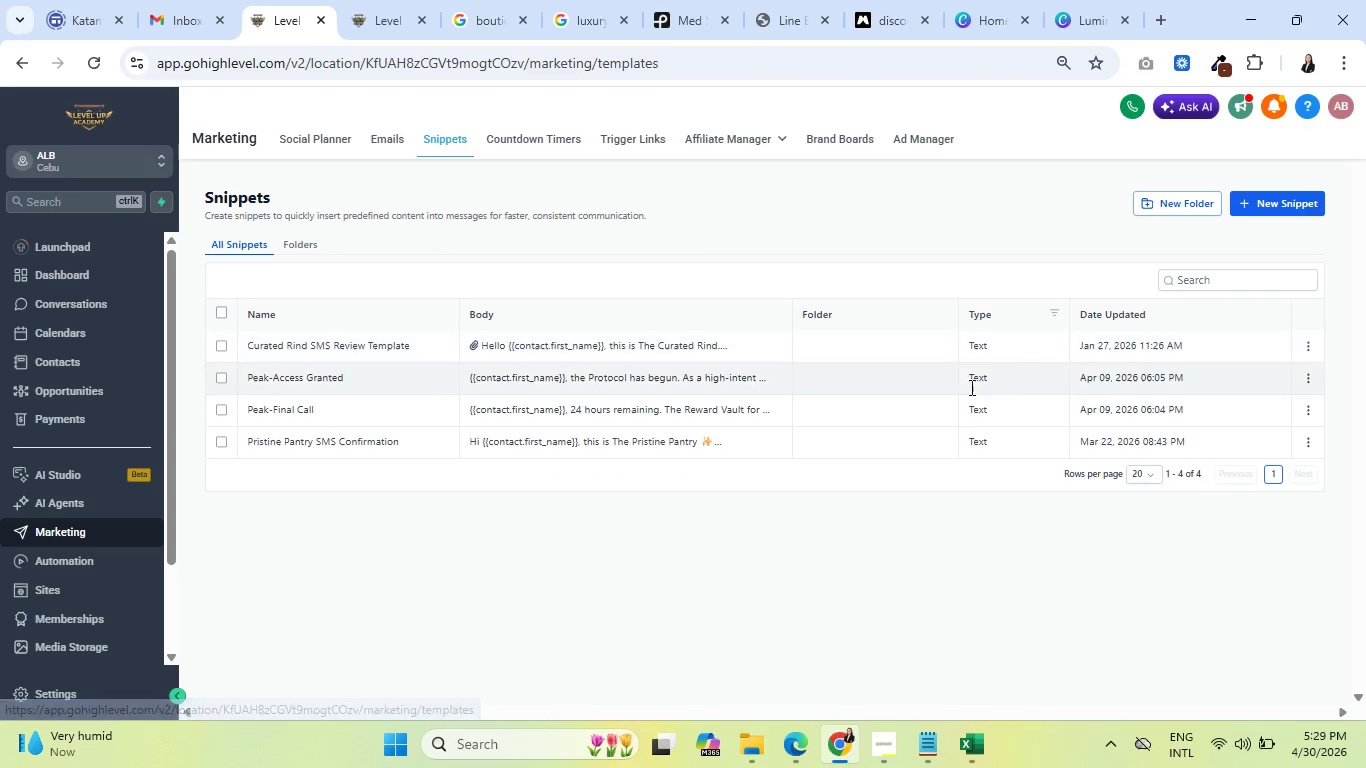 
left_click([1275, 237])
 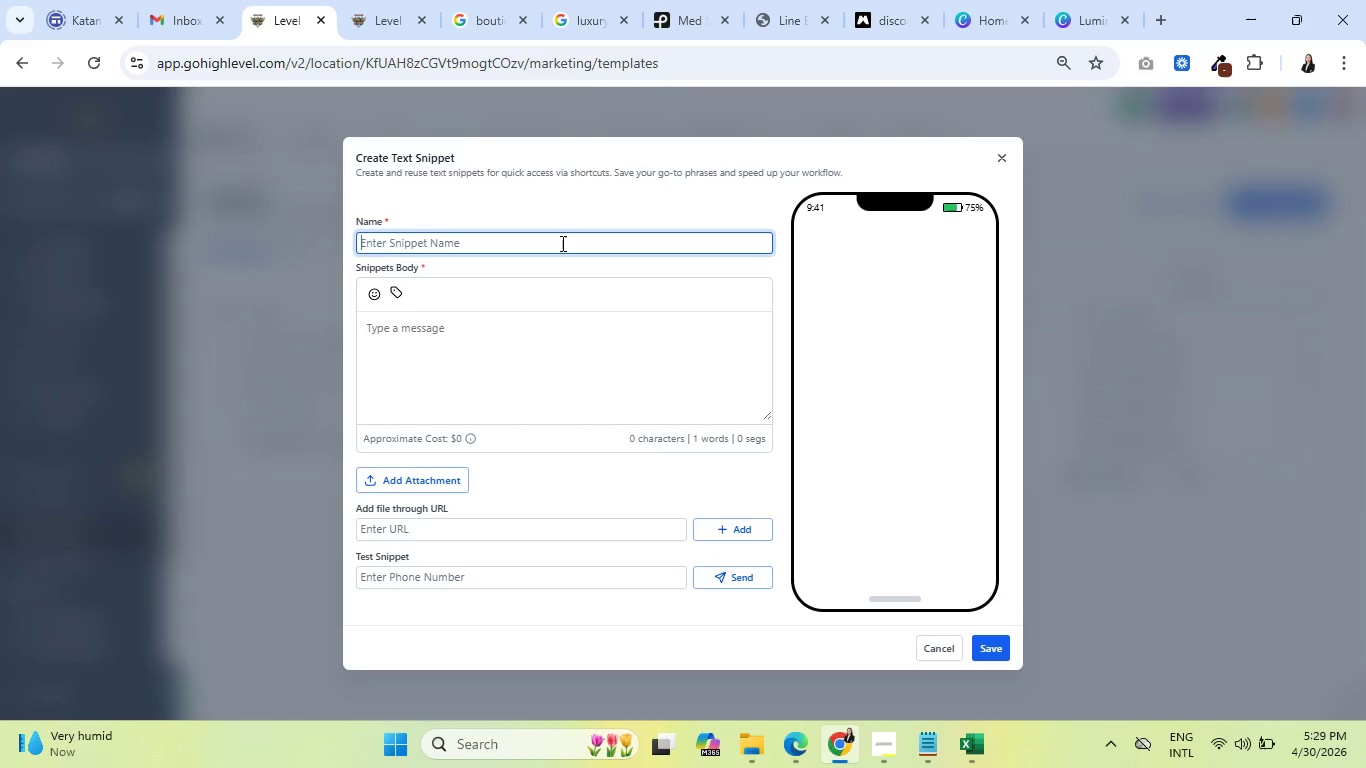 
type(Lumina Skin)
 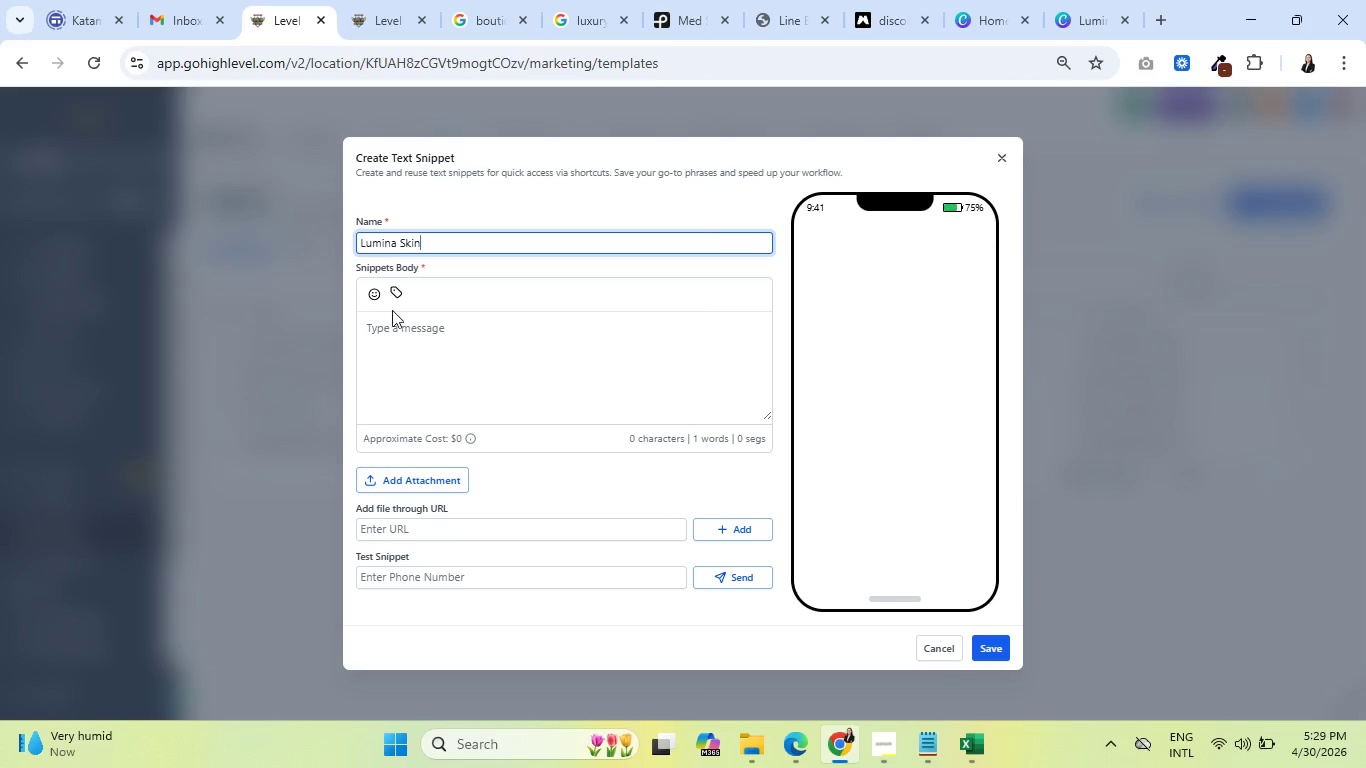 
left_click([404, 319])
 